 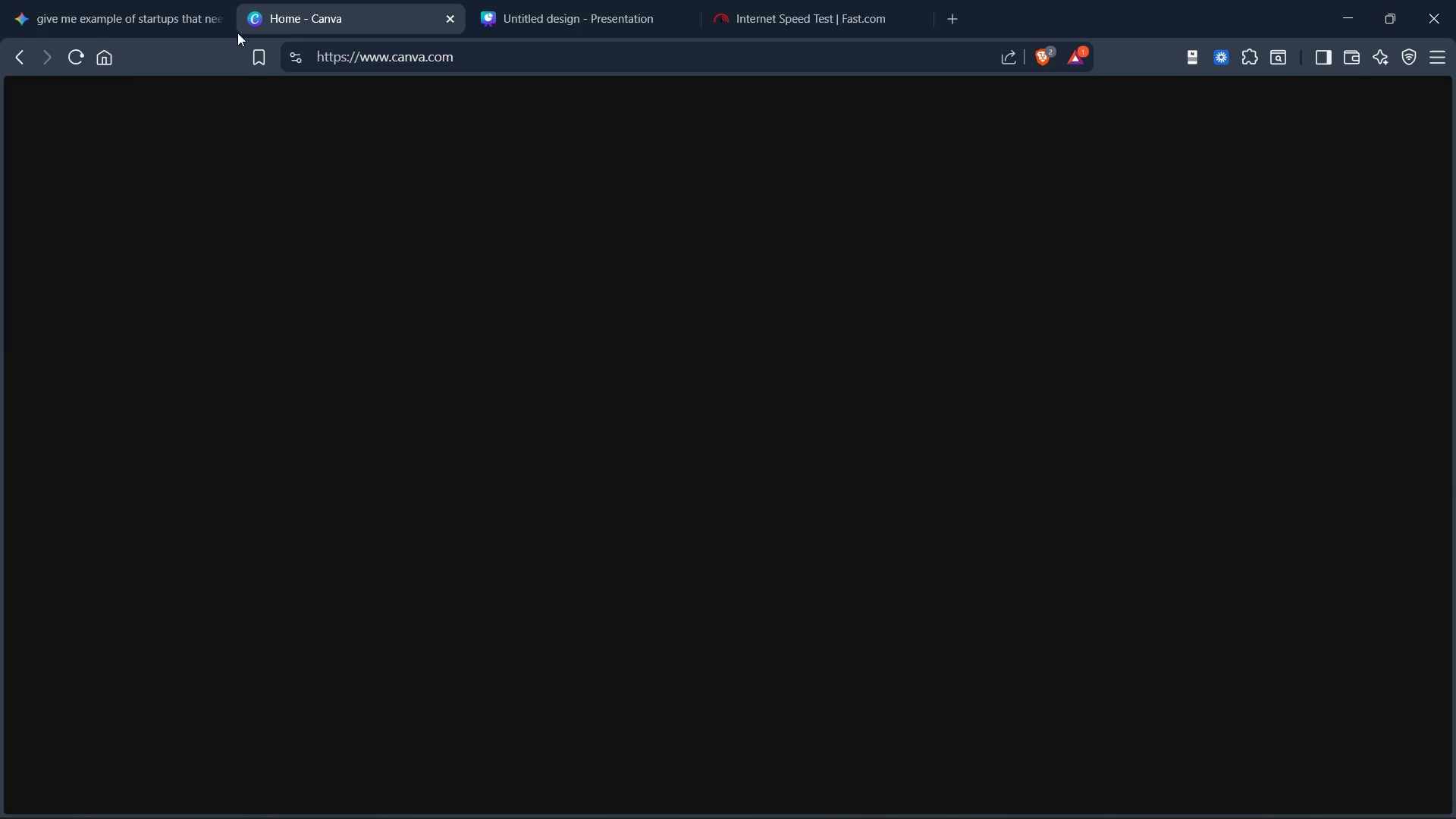 
left_click([125, 24])
 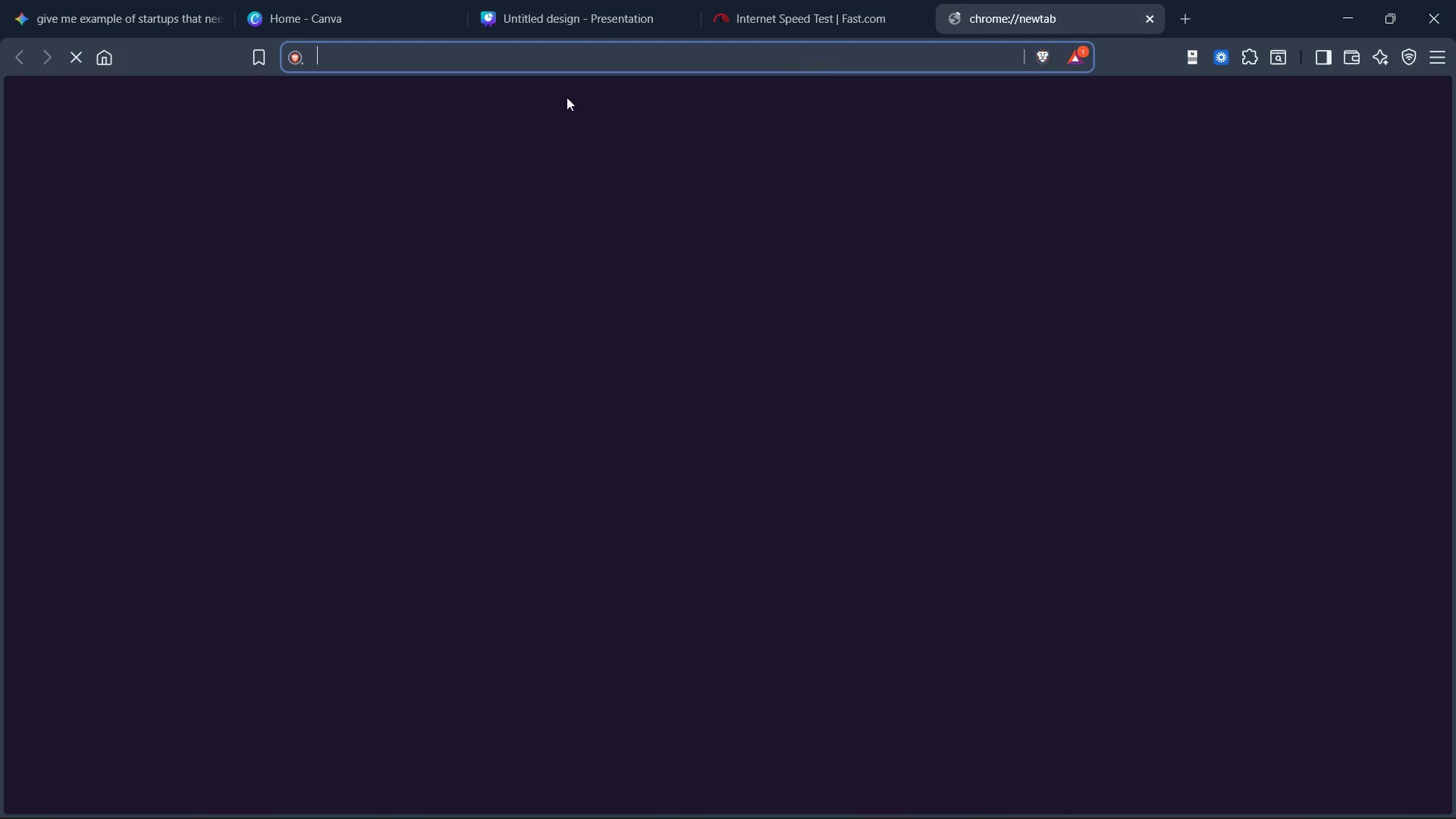 
type(gemi)
 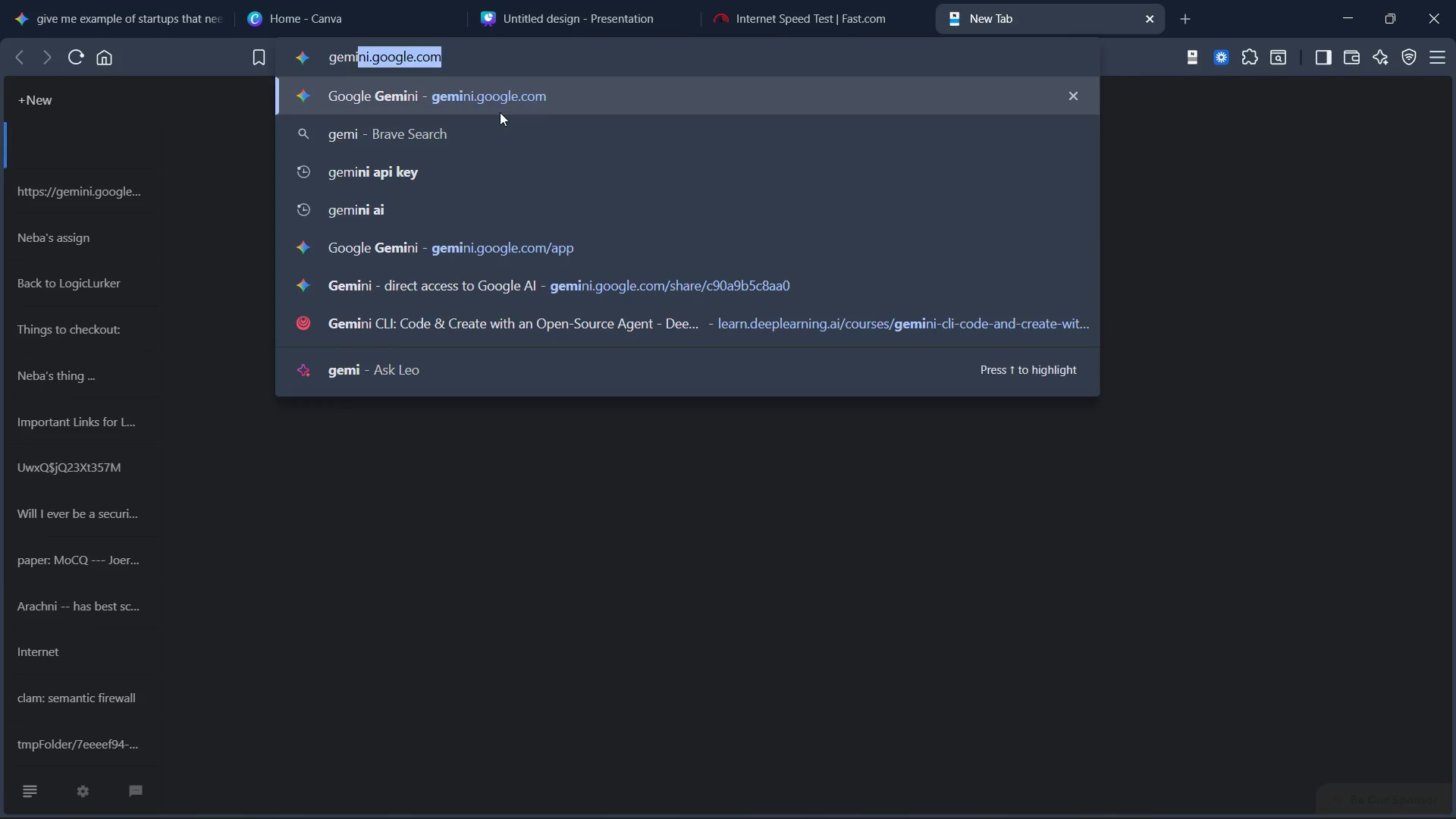 
key(Enter)
 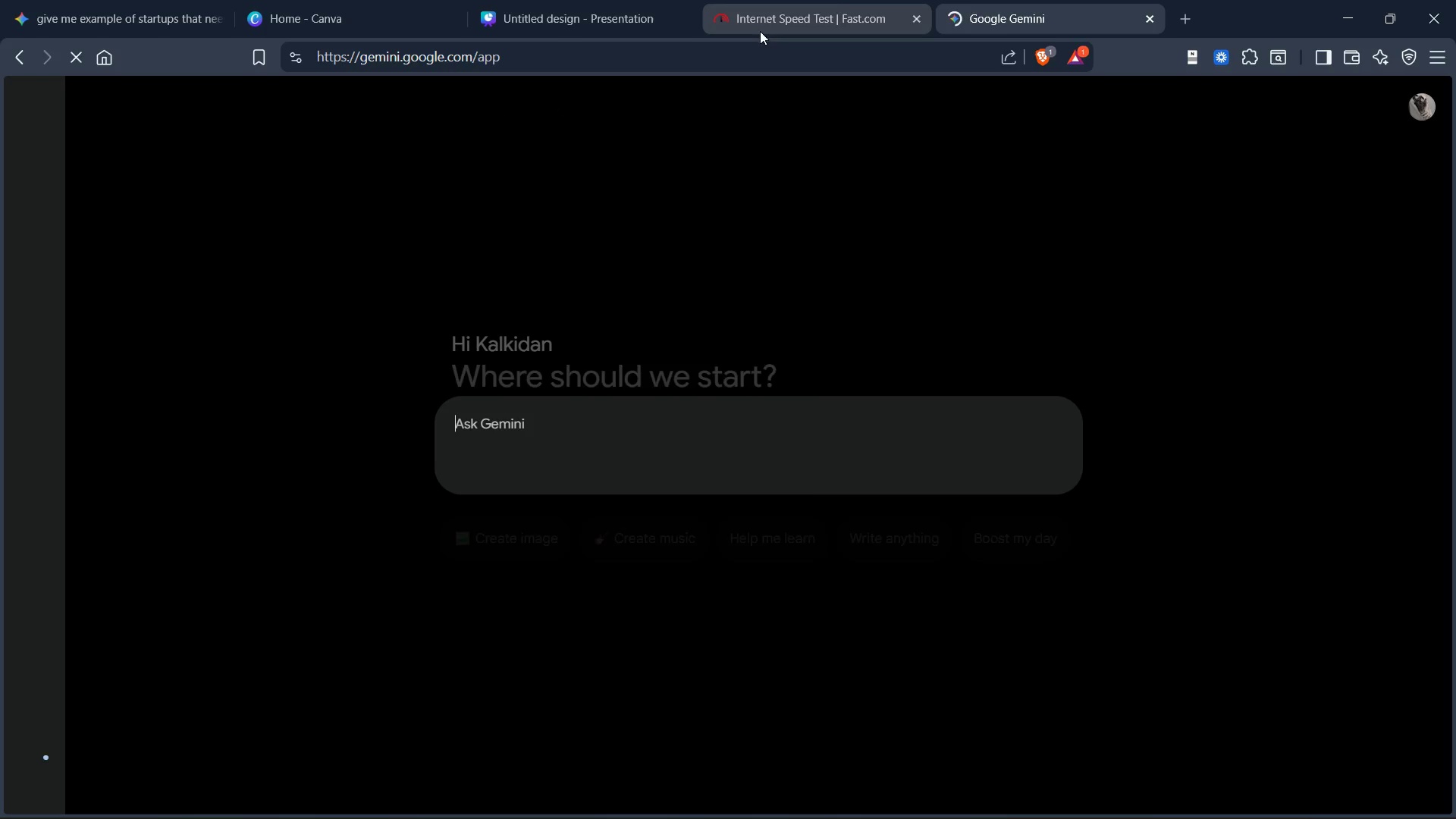 
left_click_drag(start_coordinate=[812, 11], to_coordinate=[960, 9])
 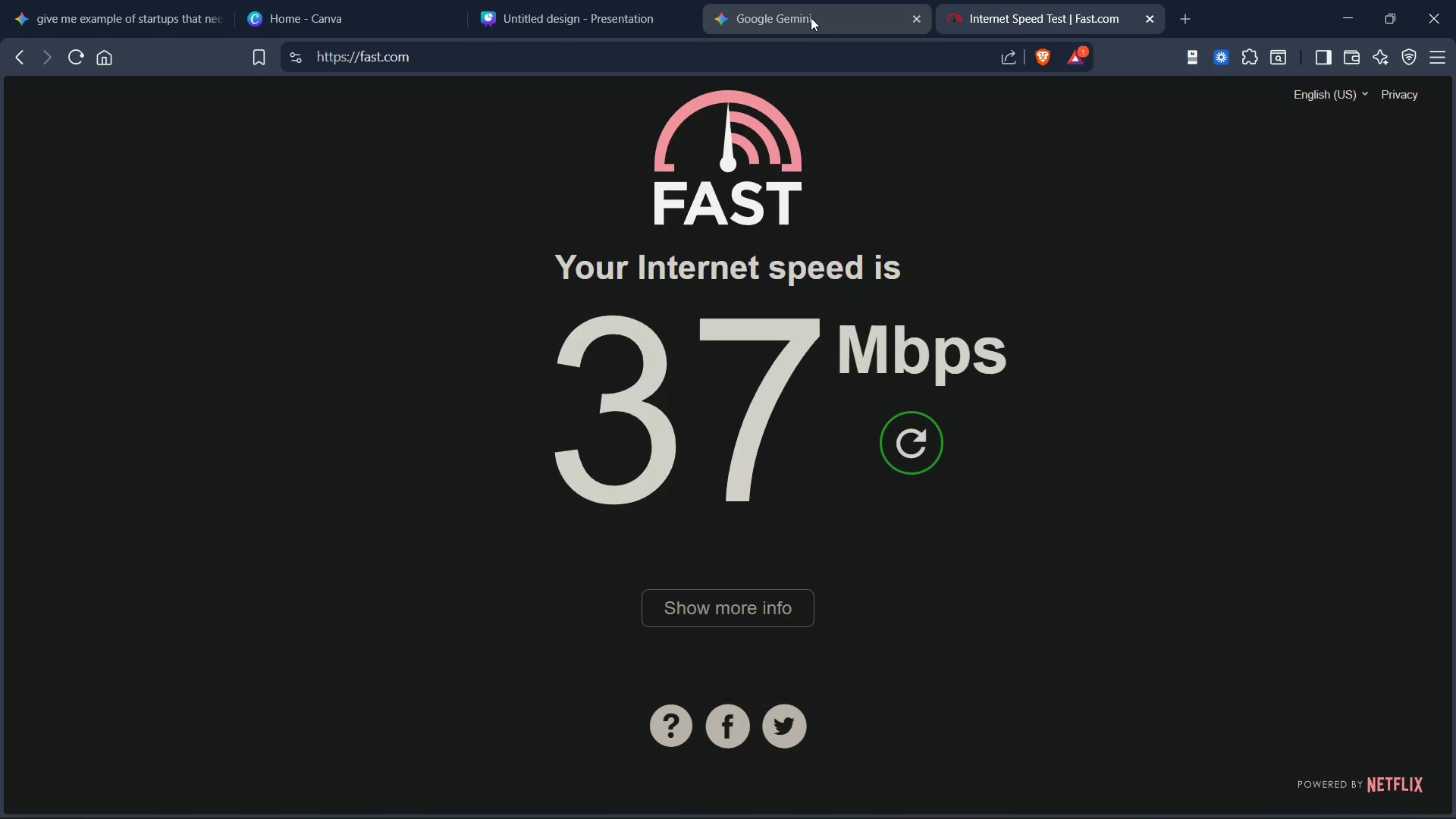 
left_click([808, 17])
 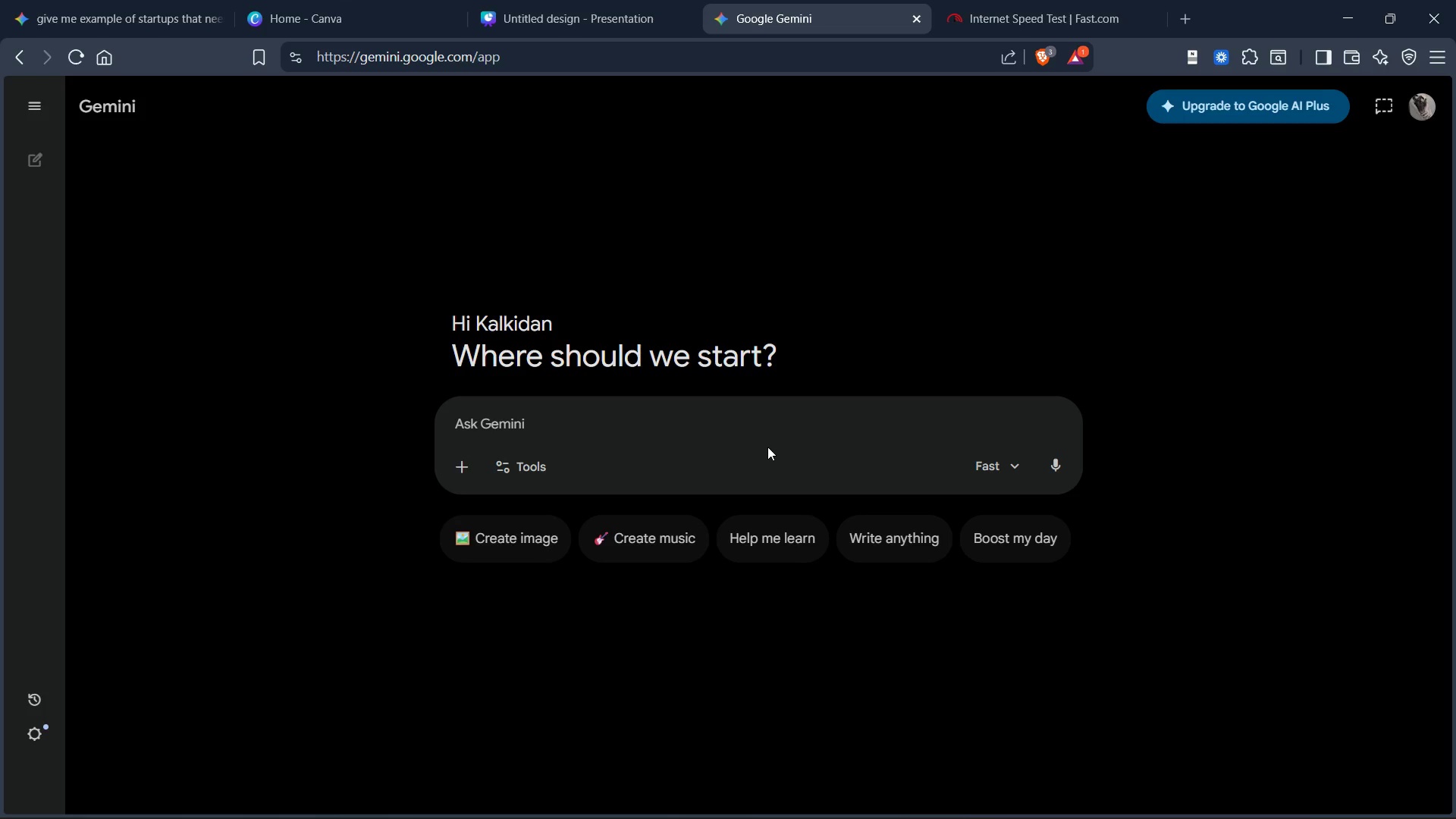 
left_click([767, 434])
 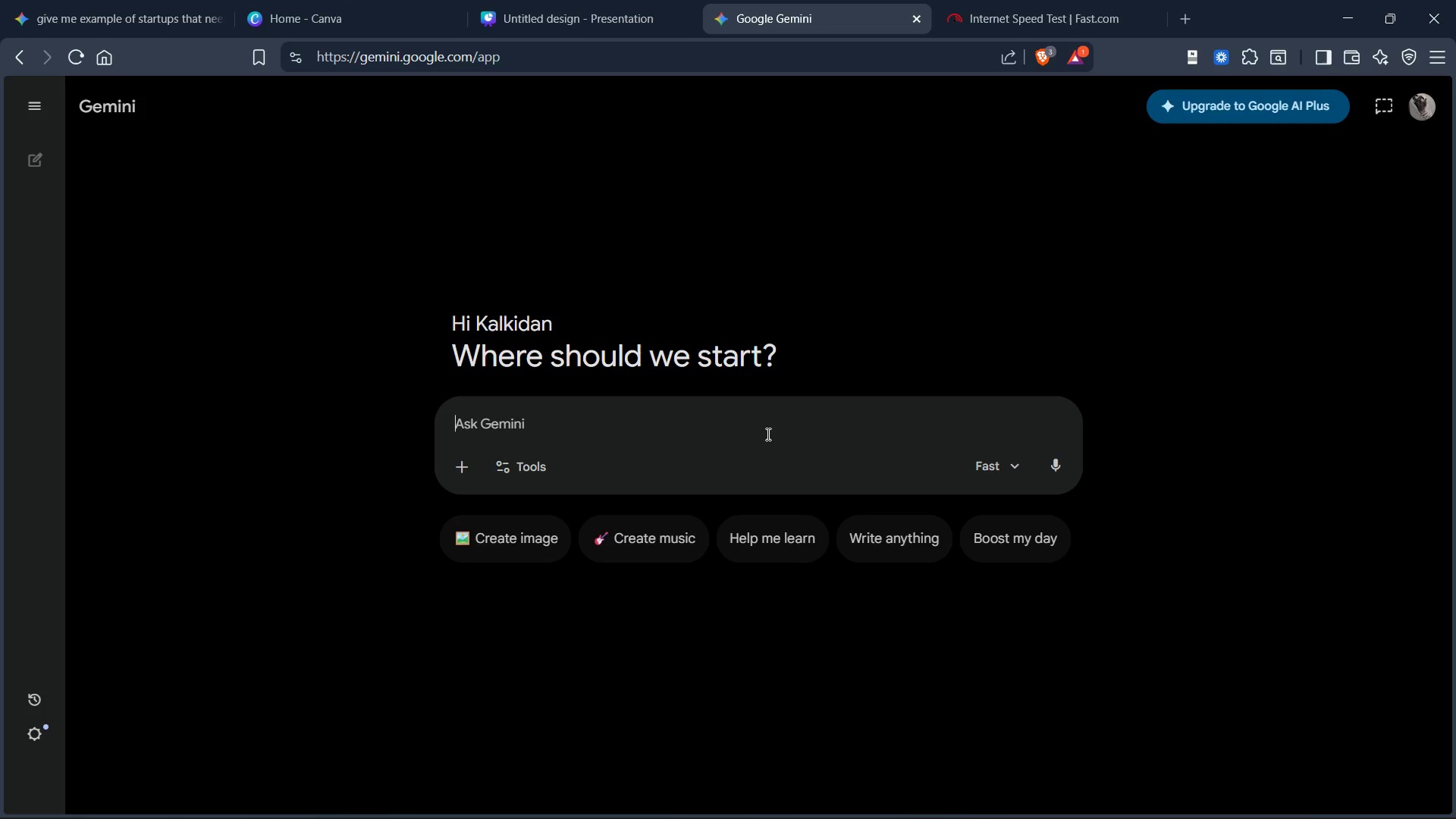 
key(Control+V)
 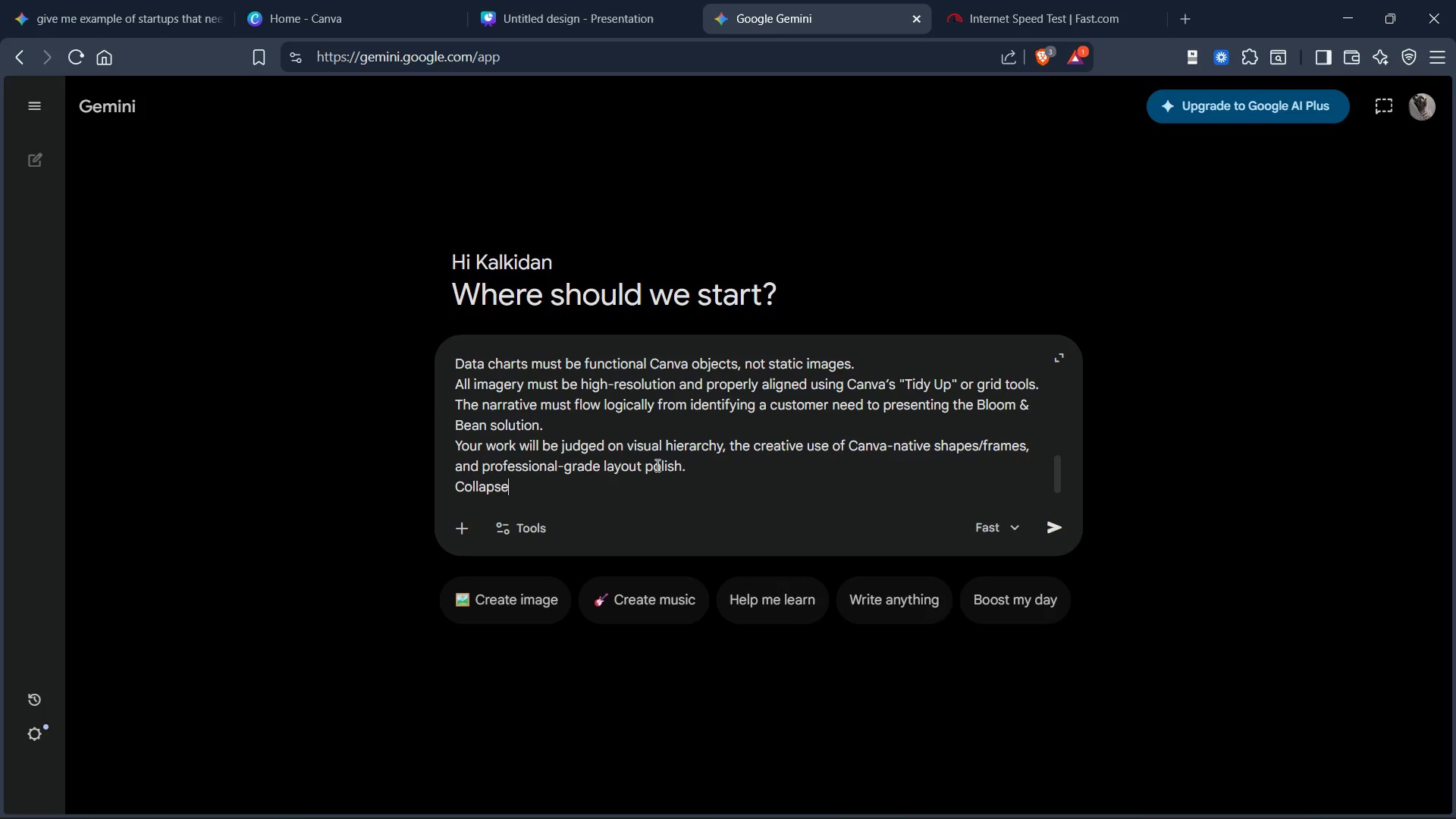 
scroll: coordinate [655, 475], scroll_direction: down, amount: 6.0
 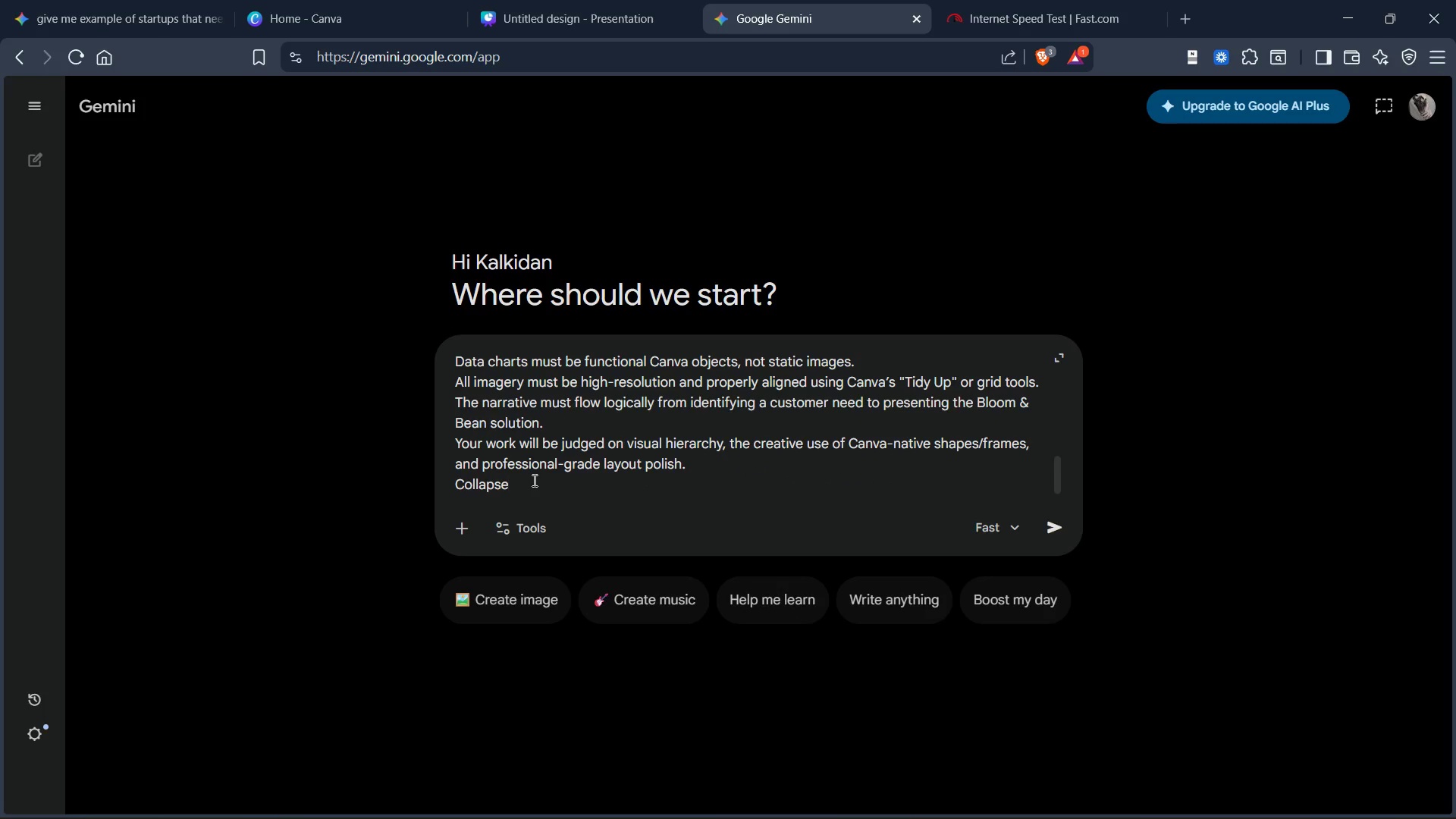 
left_click_drag(start_coordinate=[533, 480], to_coordinate=[454, 403])
 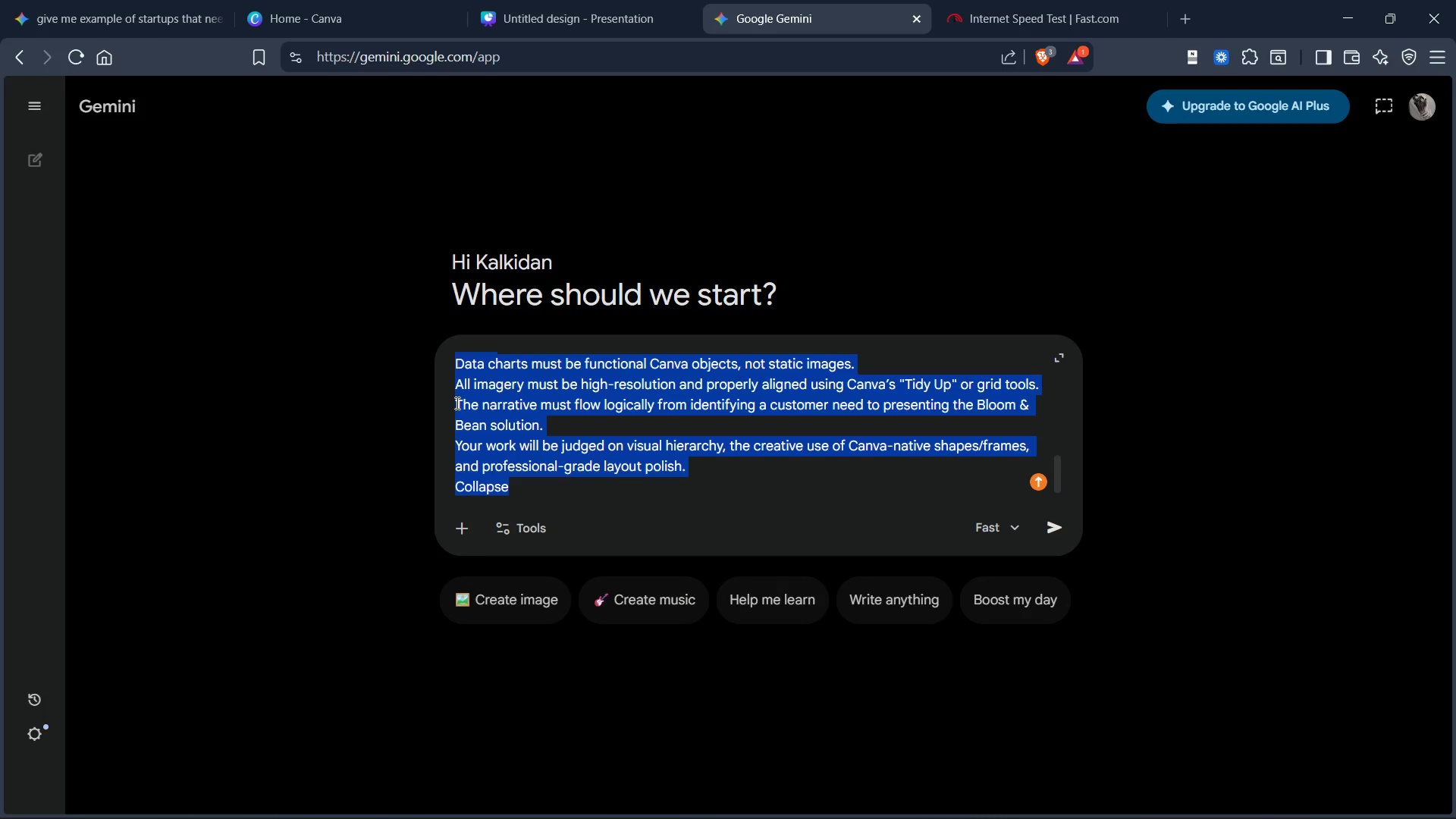 
key(Control+Shift+ArrowDown)
 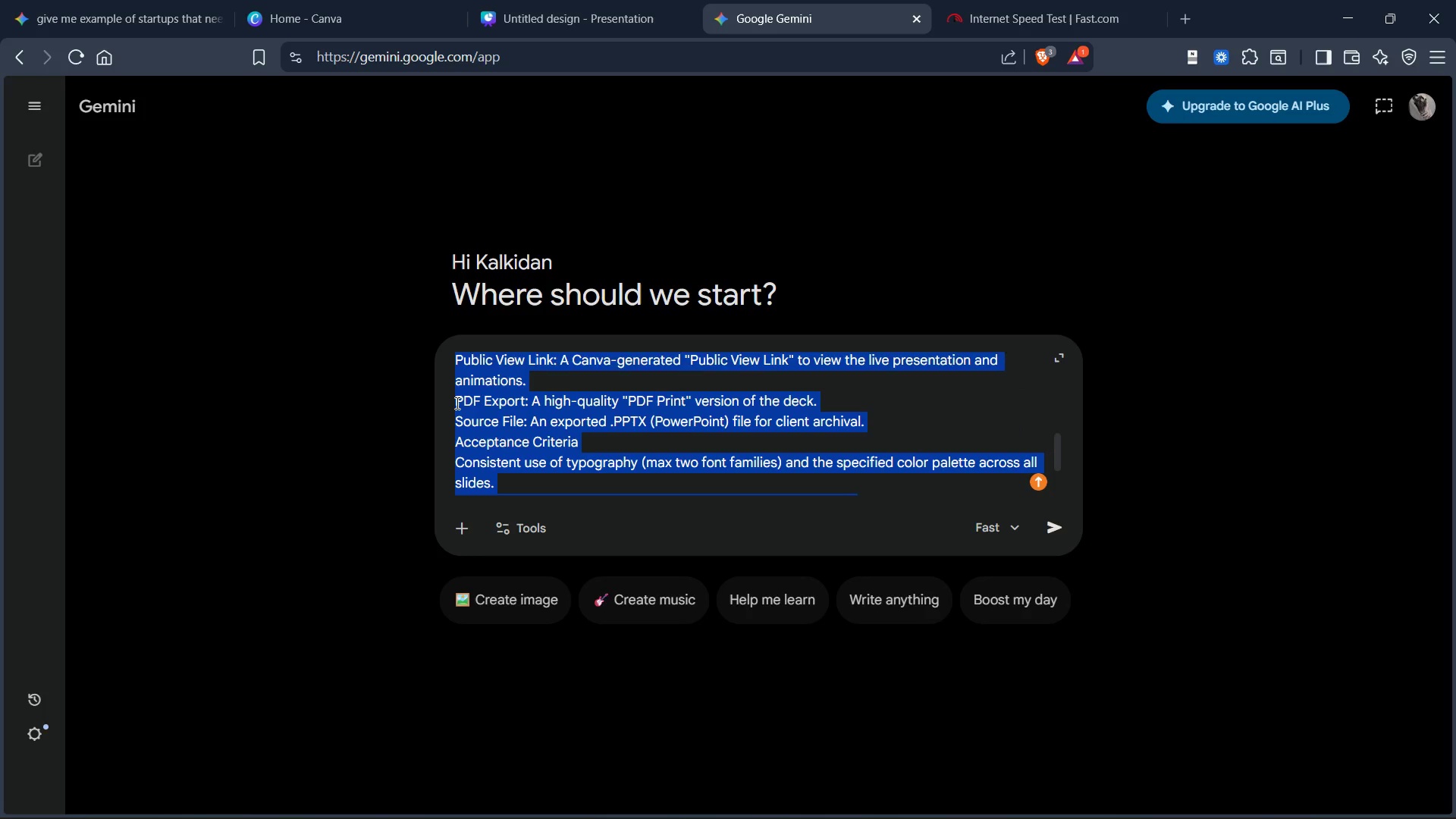 
key(Control+Shift+ArrowDown)
 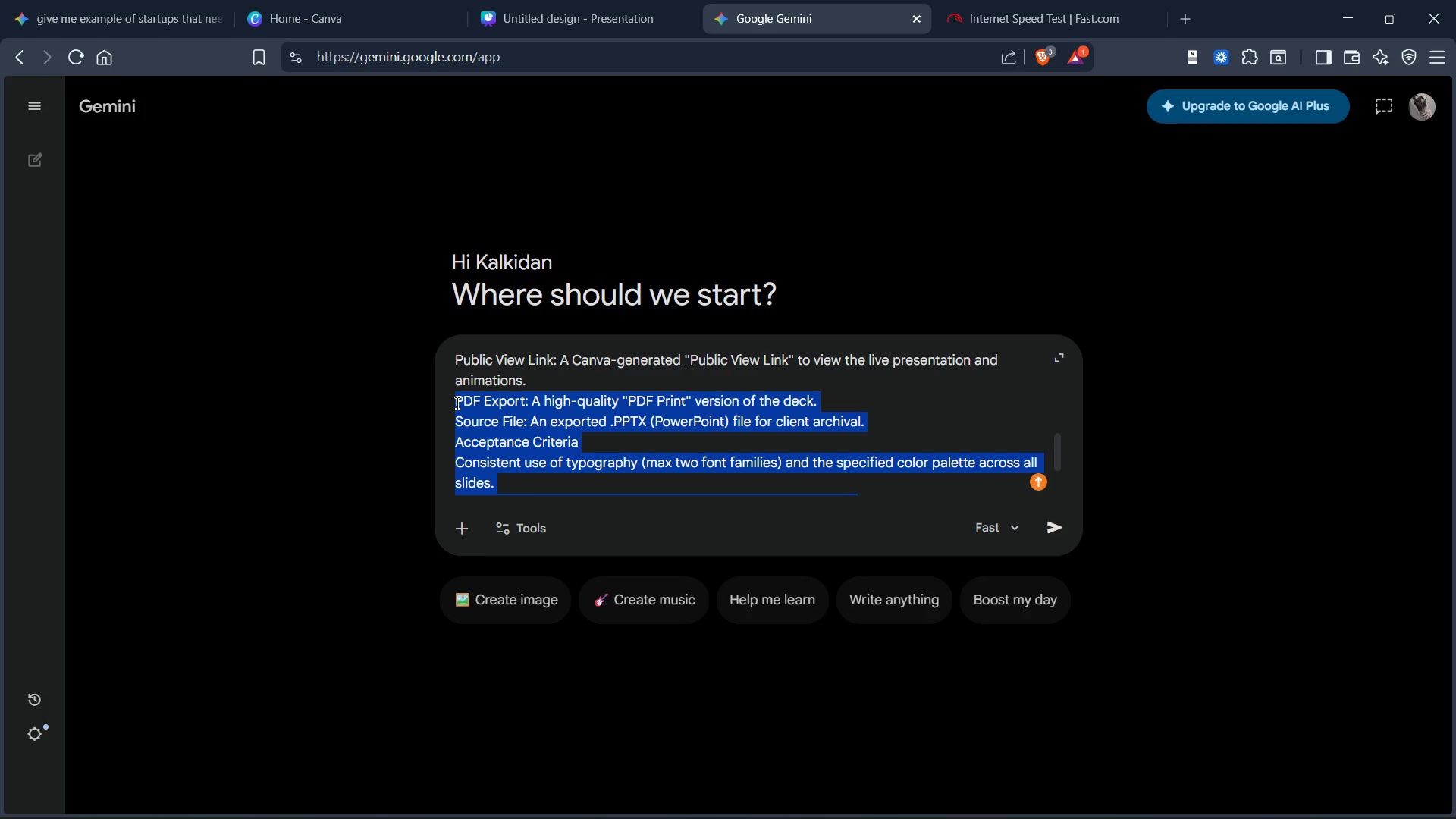 
key(Control+Shift+ArrowUp)
 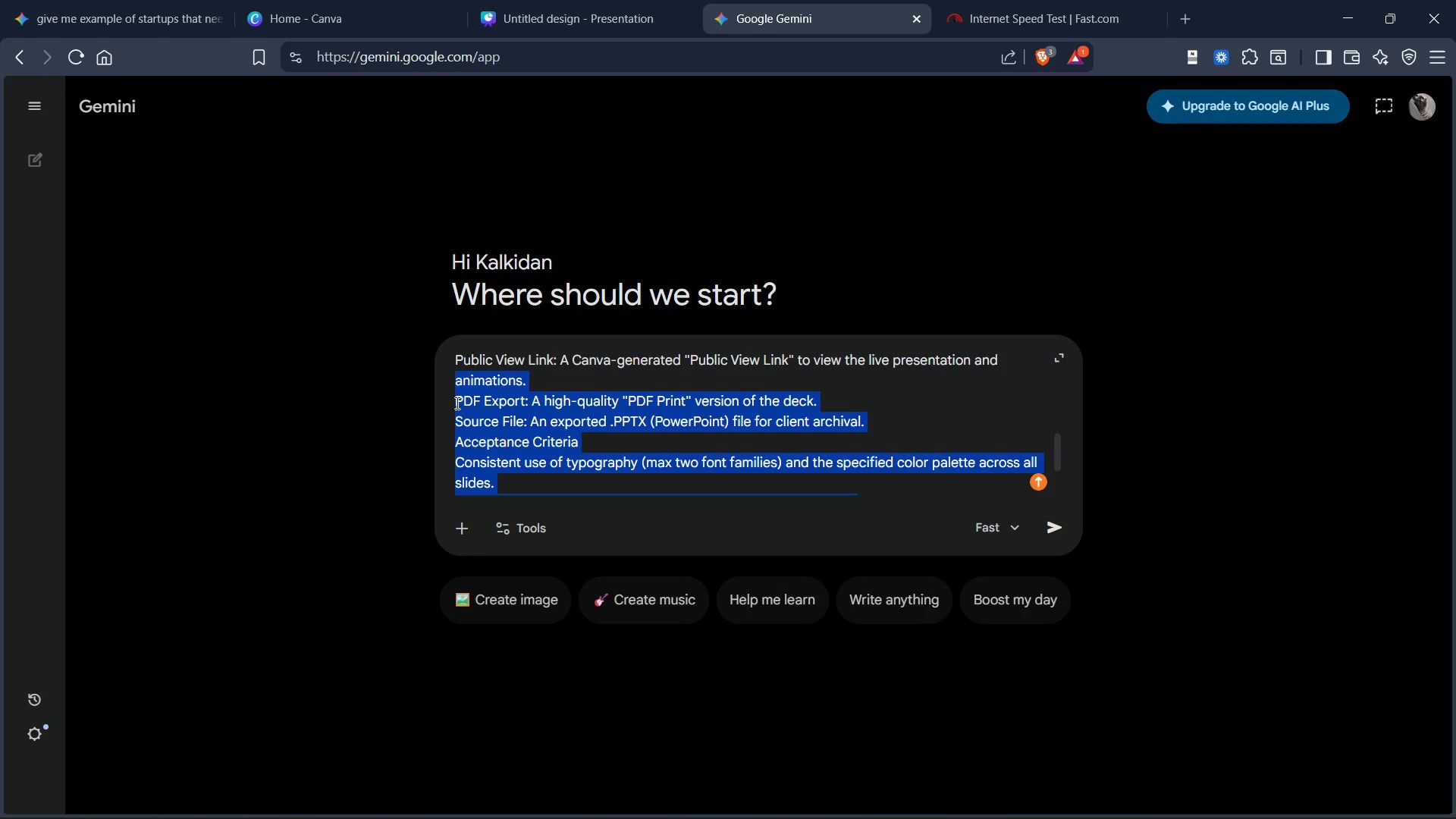 
key(Control+Shift+ArrowUp)
 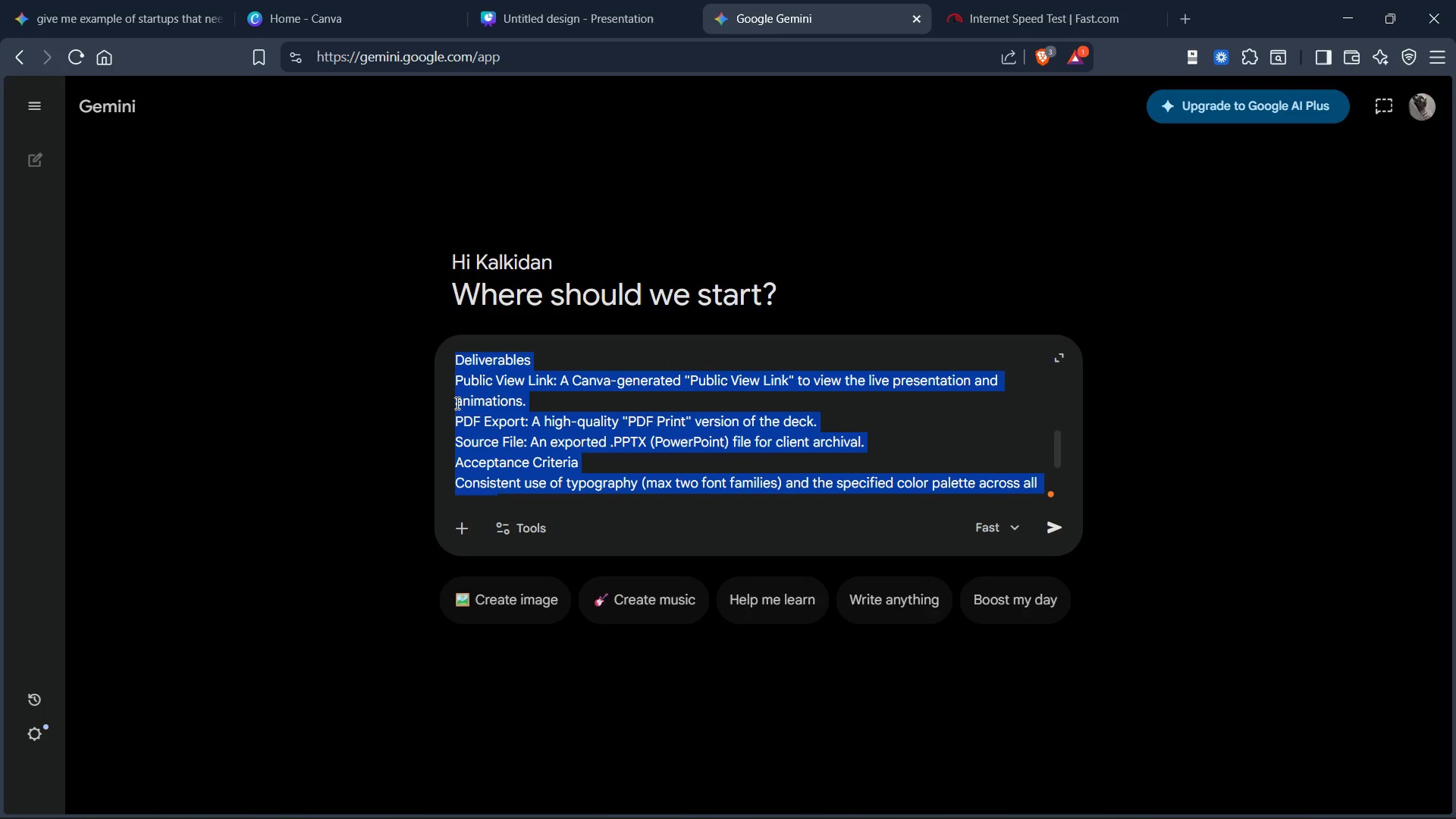 
scroll: coordinate [597, 397], scroll_direction: up, amount: 3.0
 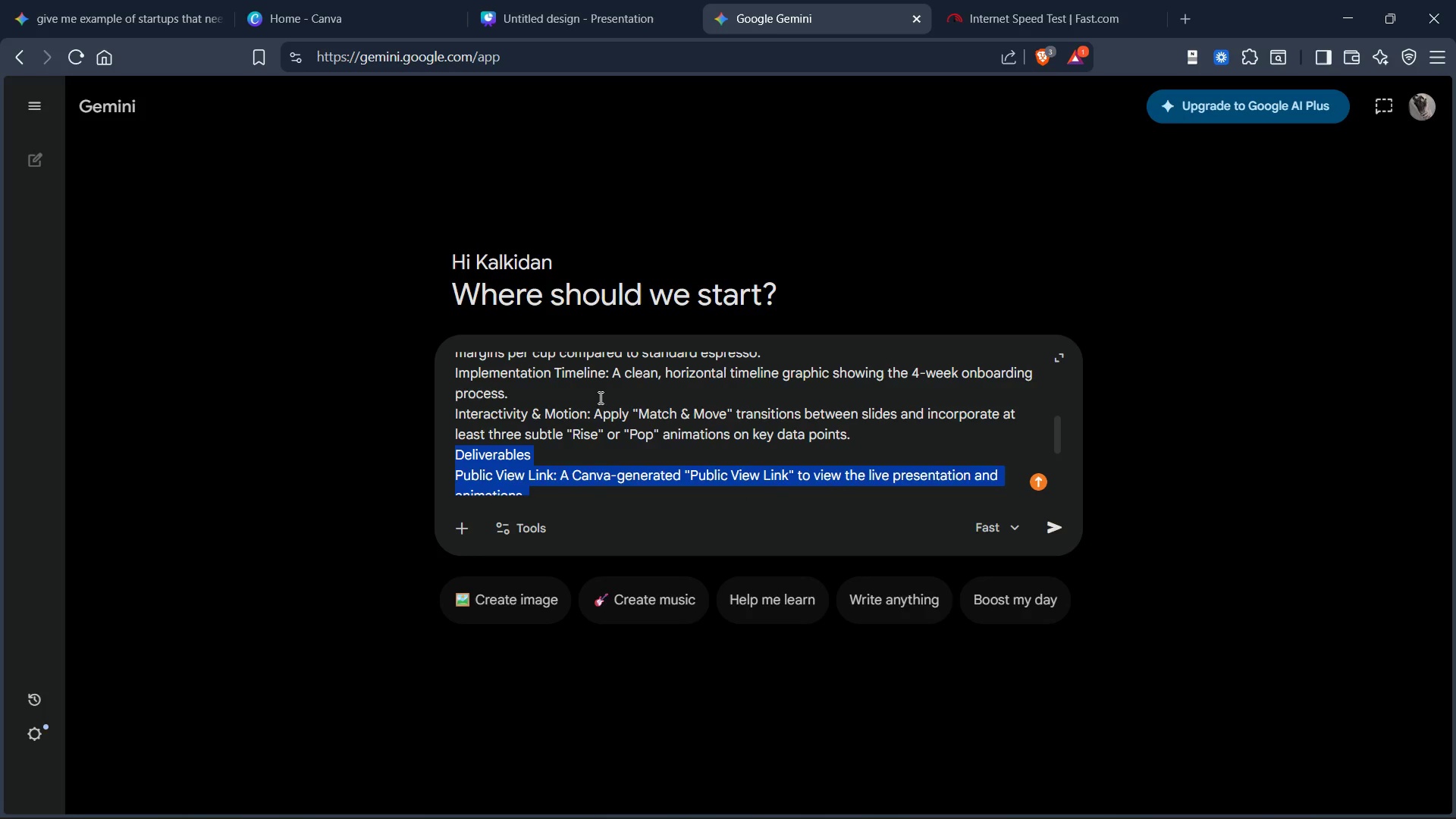 
key(Backspace)
 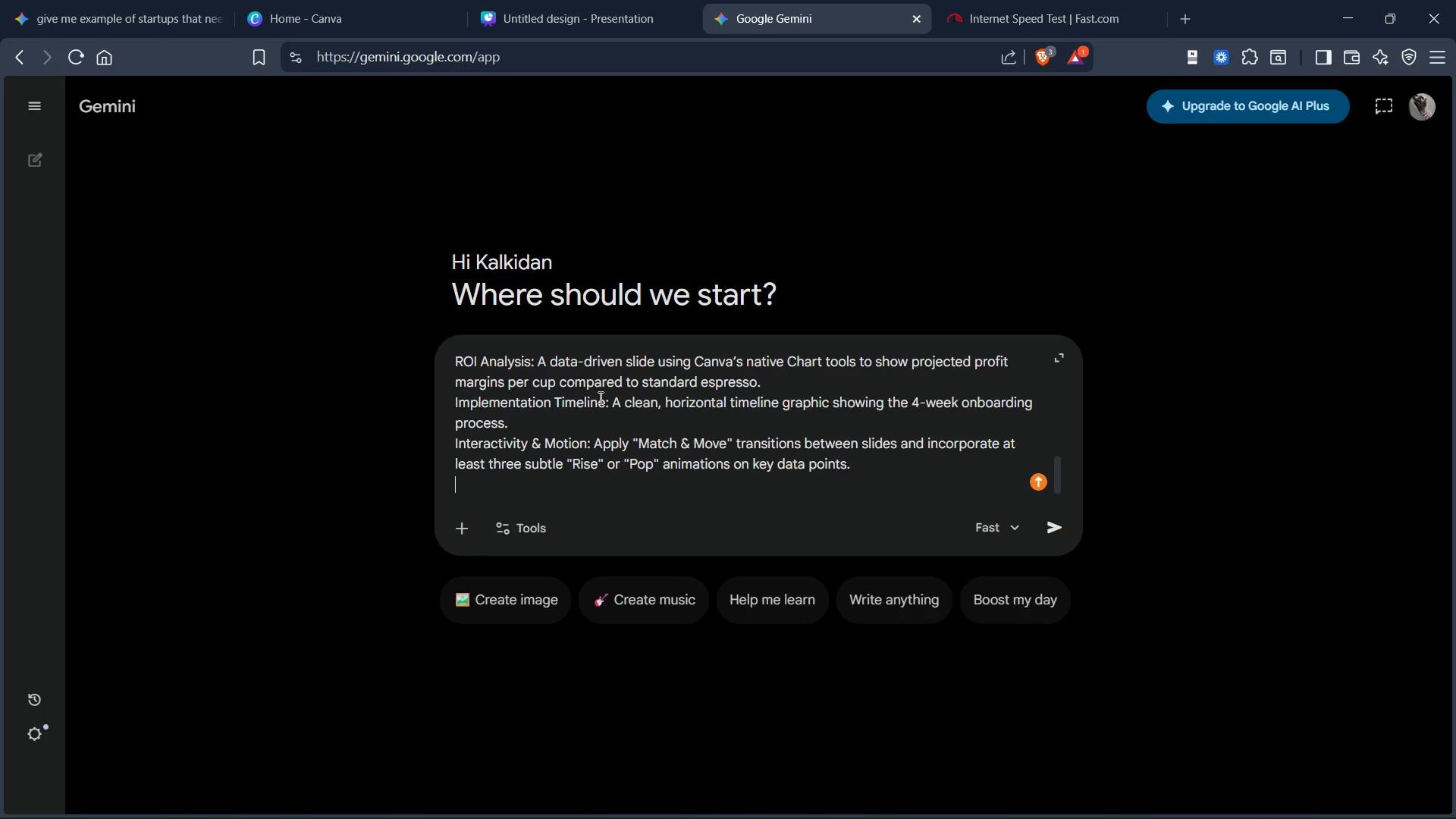 
key(Shift+Enter)
 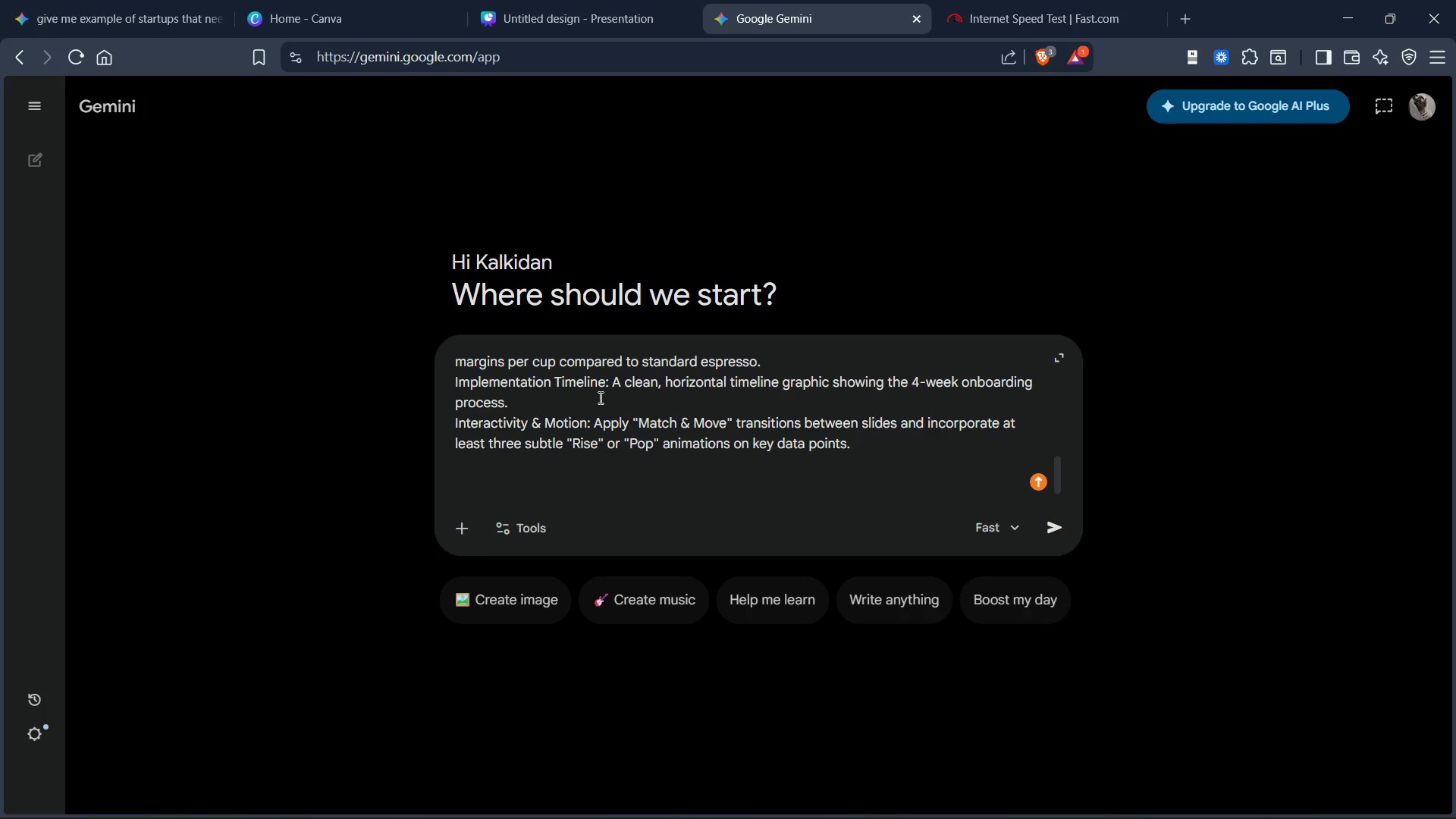 
type(Prepare me )
 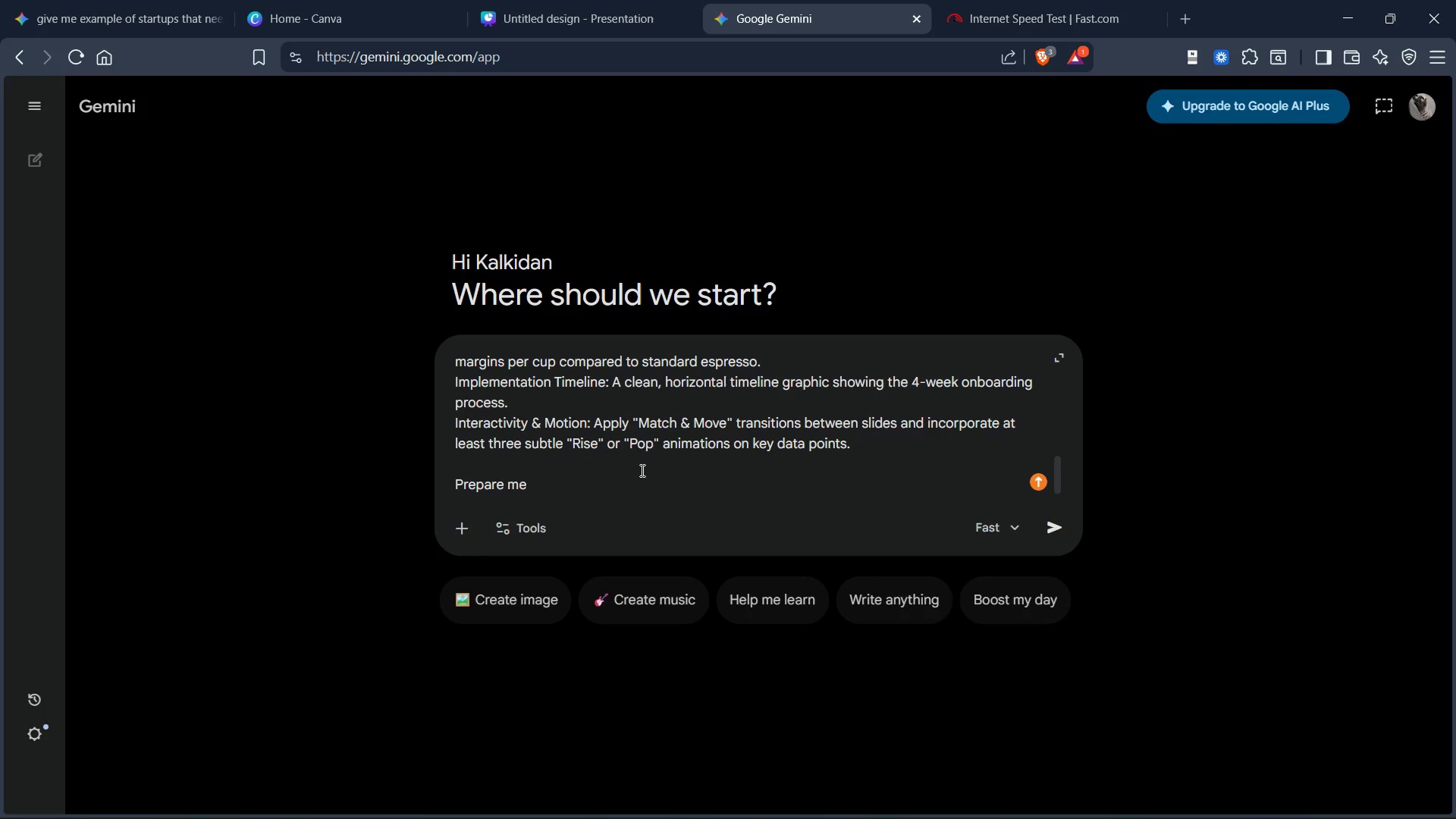 
scroll: coordinate [642, 424], scroll_direction: up, amount: 24.0
 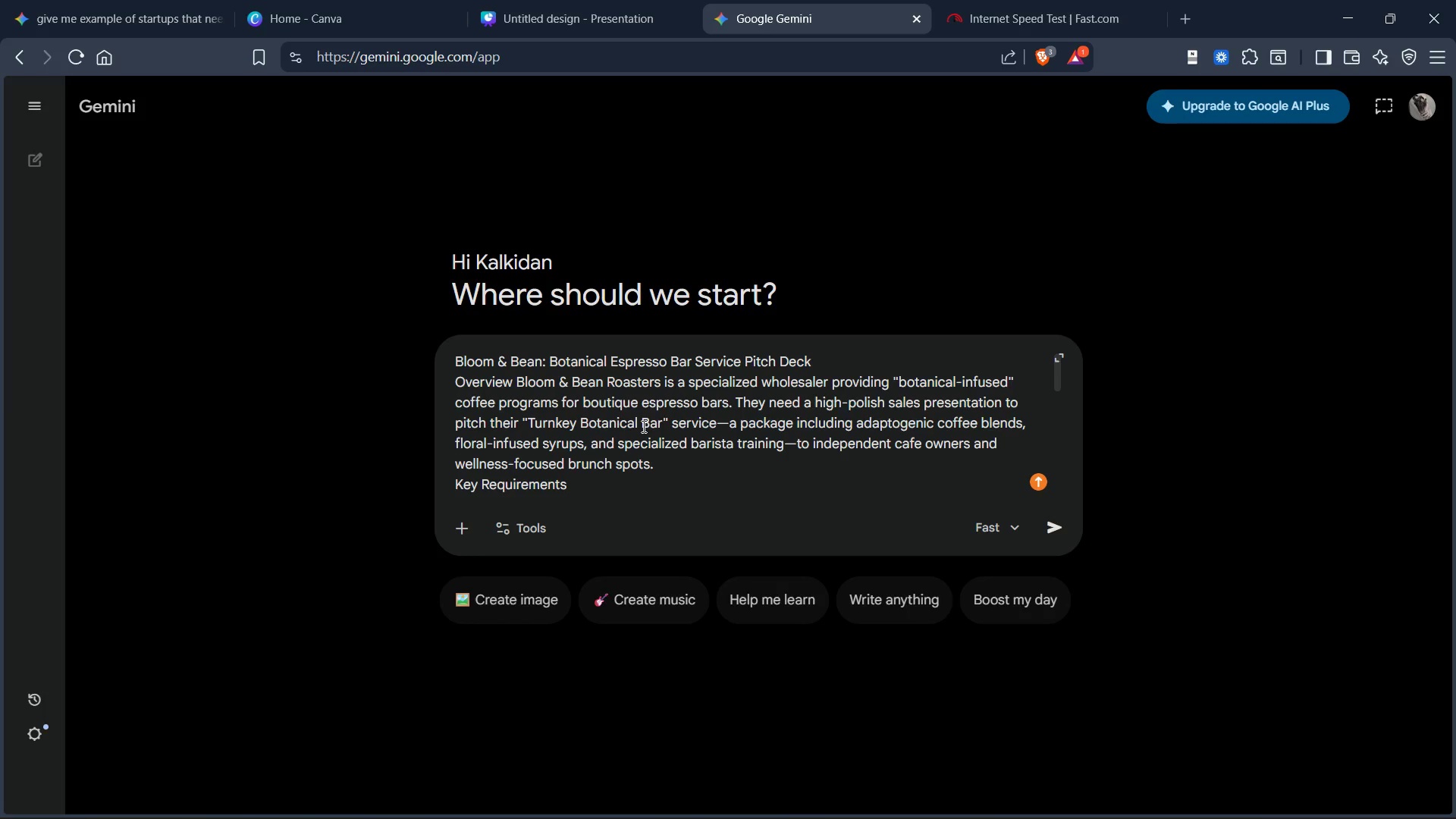 
scroll: coordinate [642, 428], scroll_direction: down, amount: 2.0
 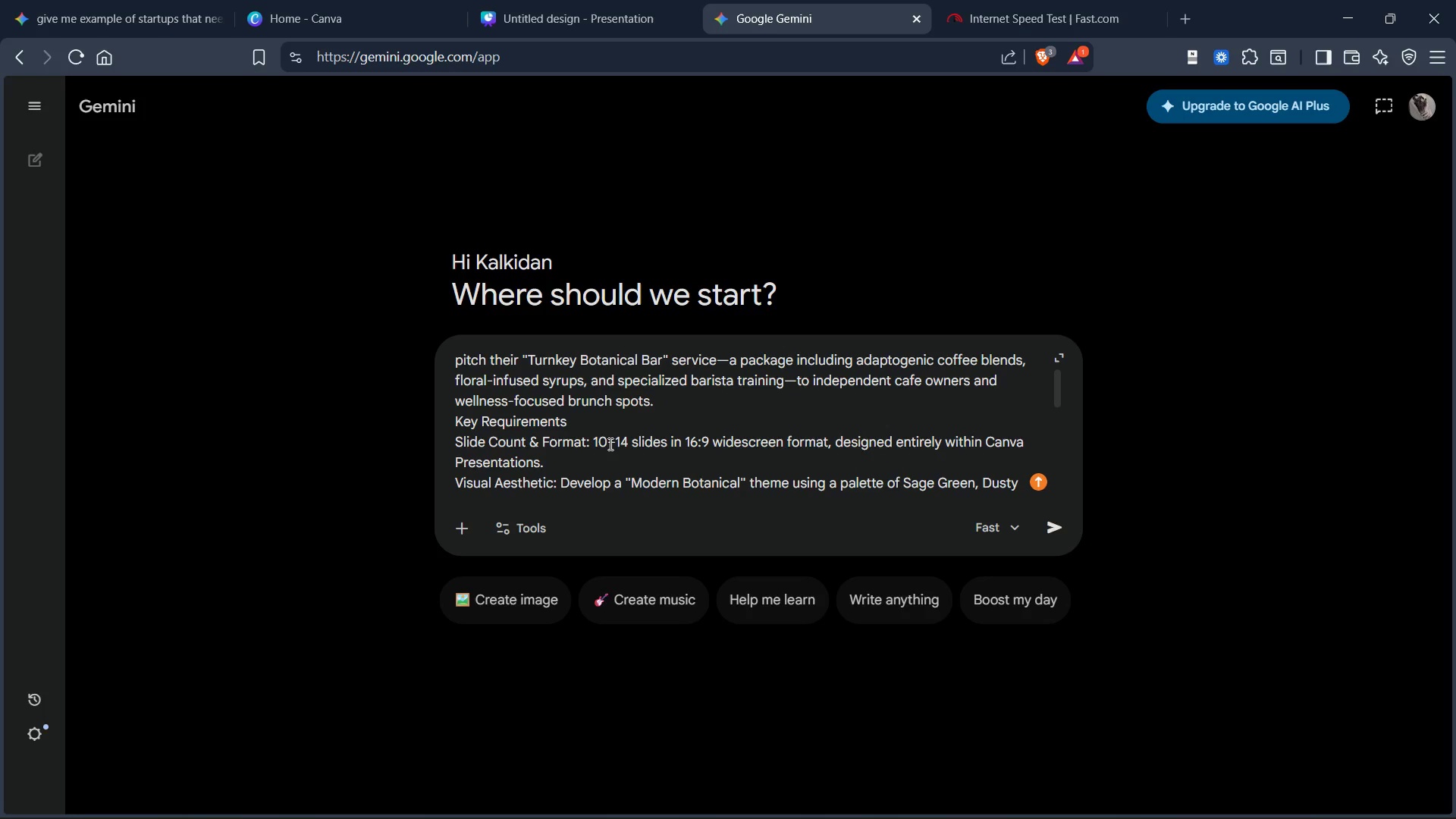 
left_click_drag(start_coordinate=[609, 444], to_coordinate=[633, 441])
 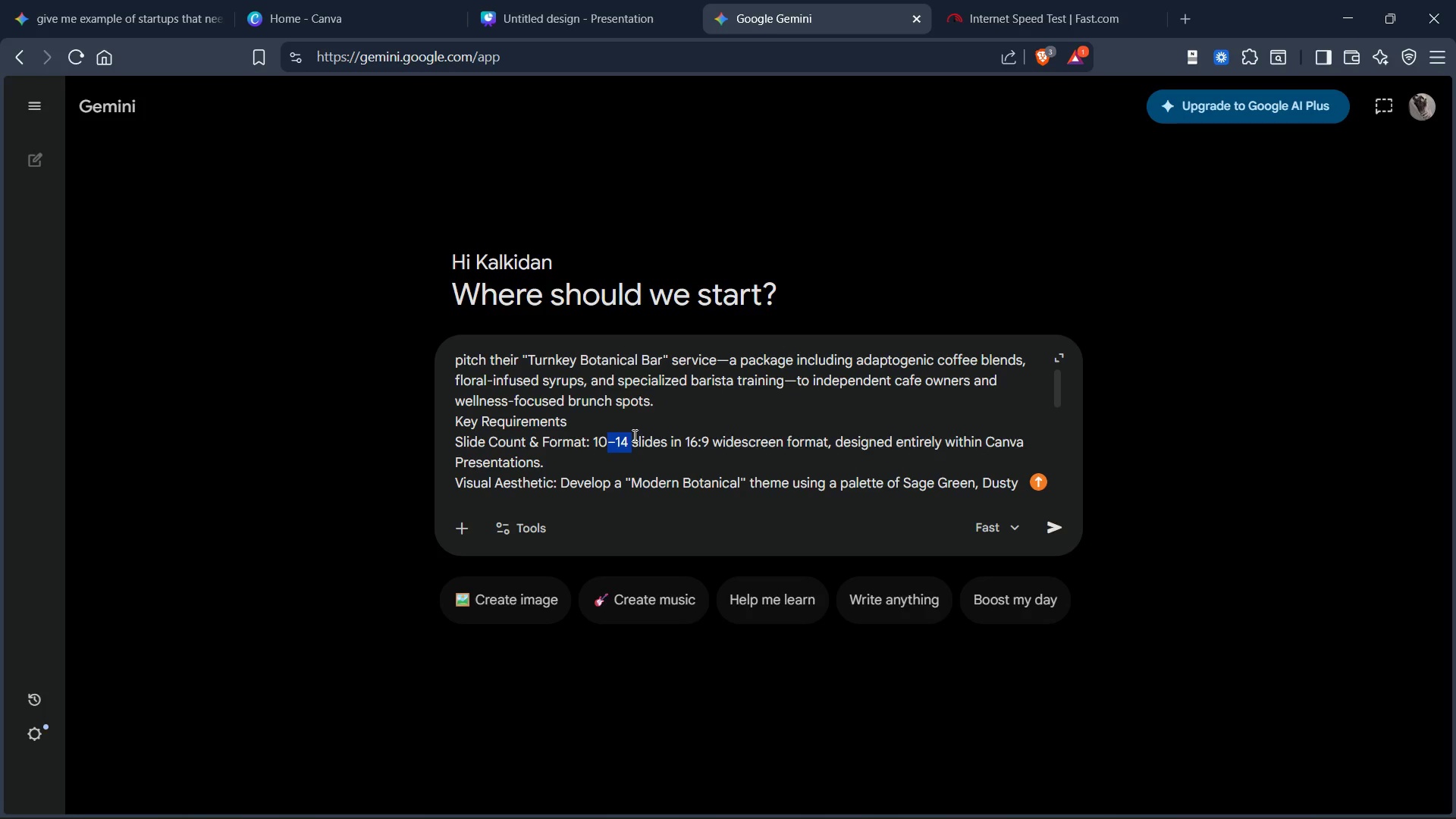 
key(Backspace)
 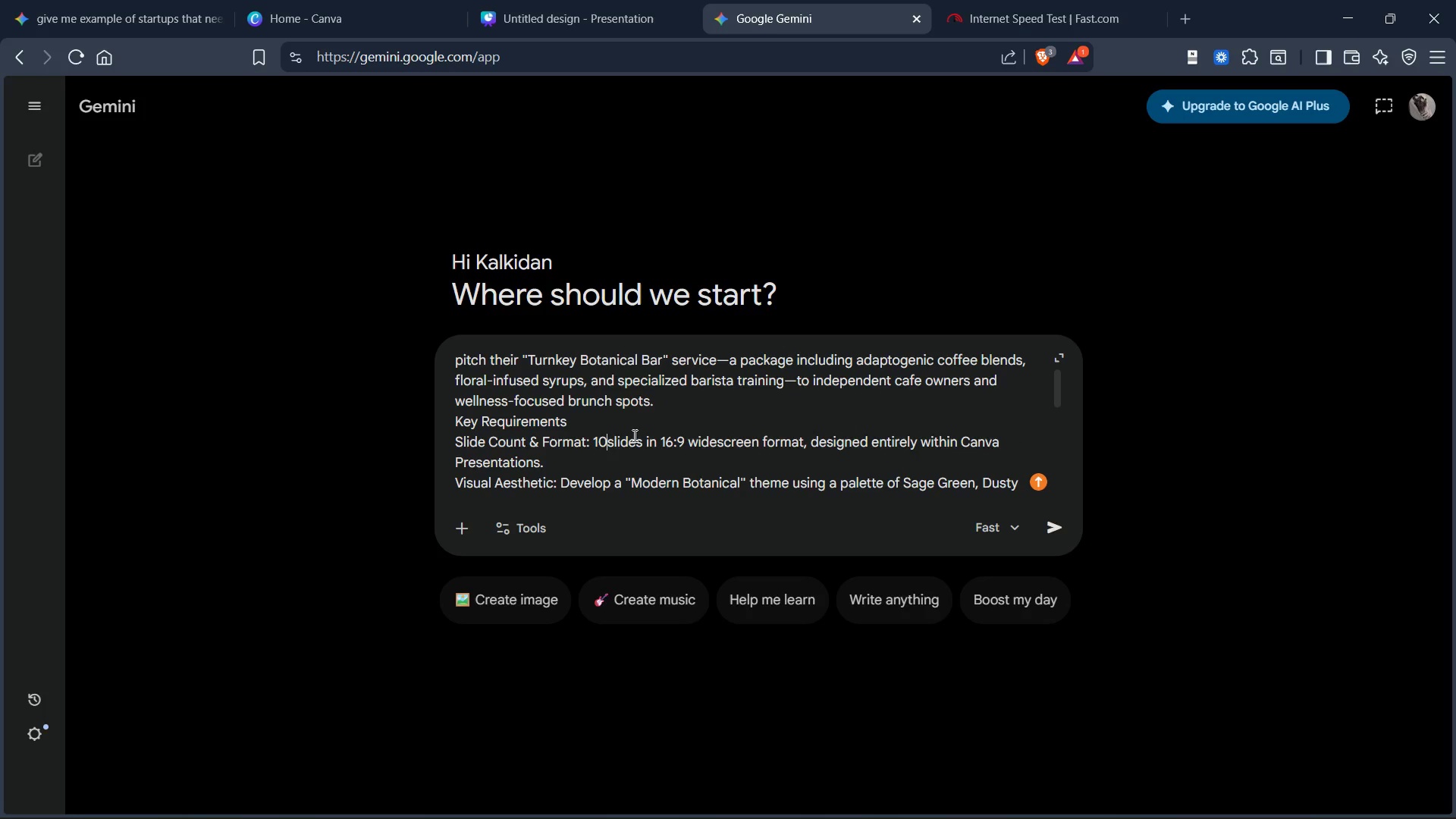 
key(Space)
 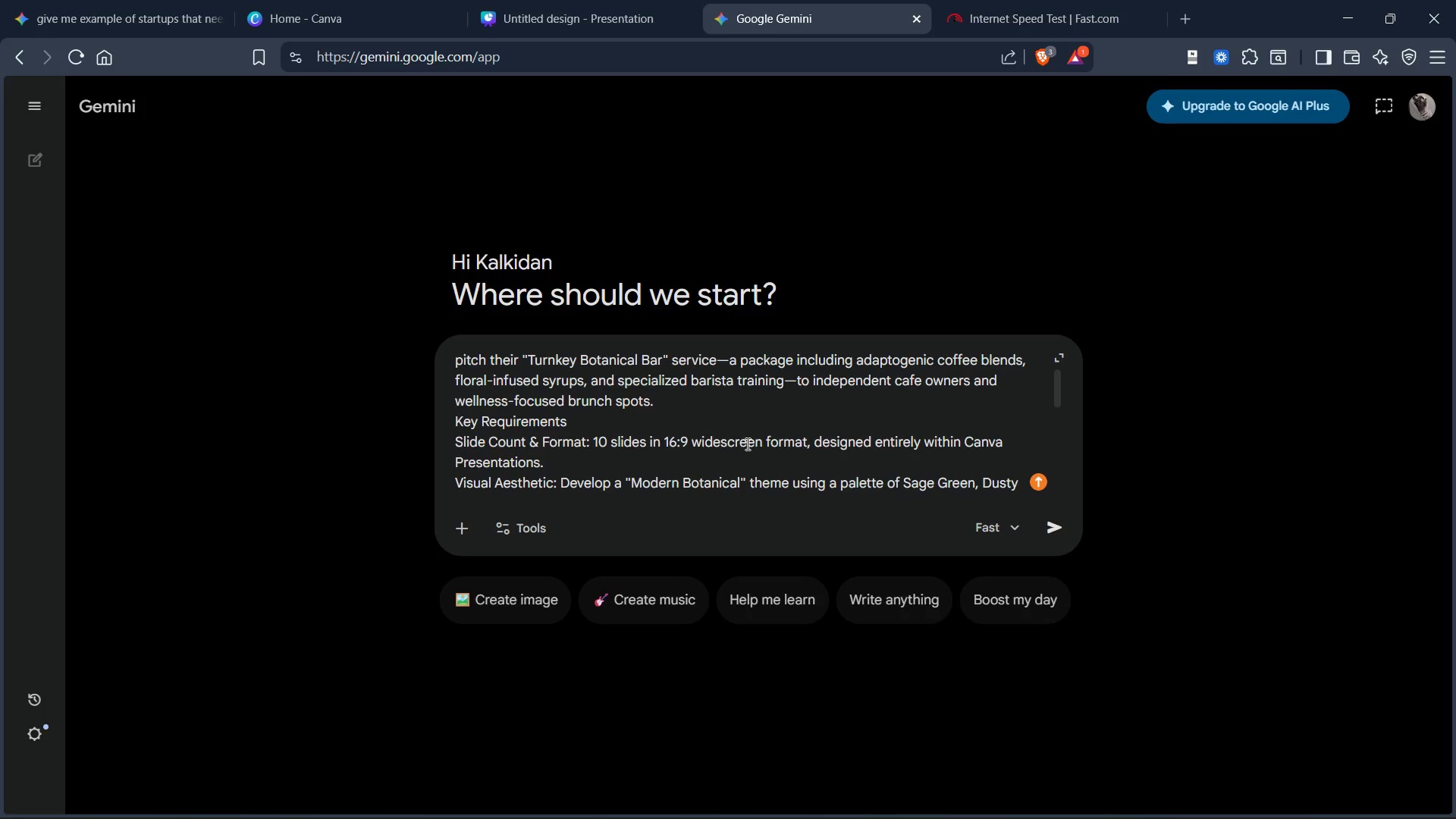 
scroll: coordinate [736, 441], scroll_direction: down, amount: 18.0
 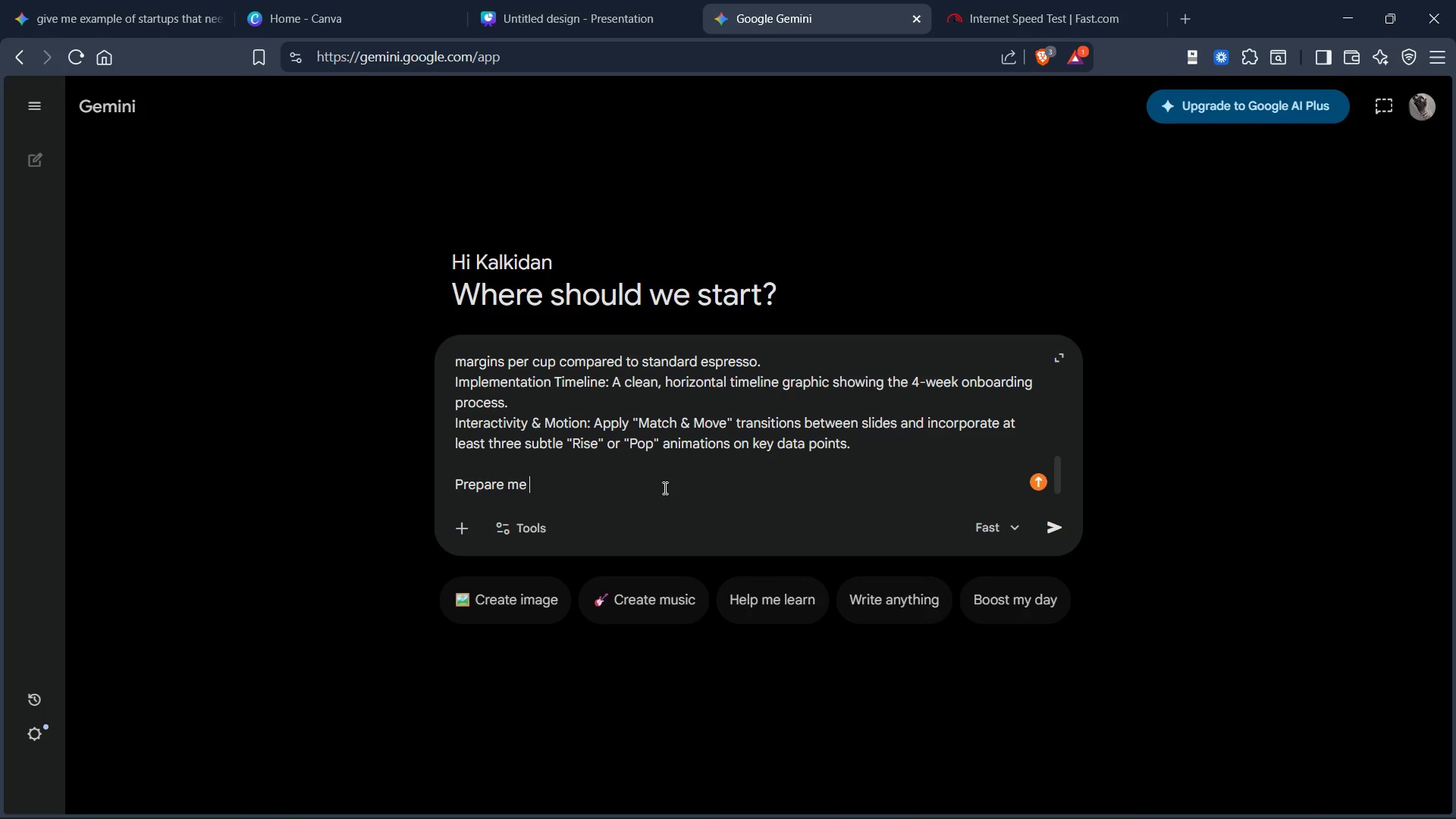 
type(these slides )
key(Backspace)
 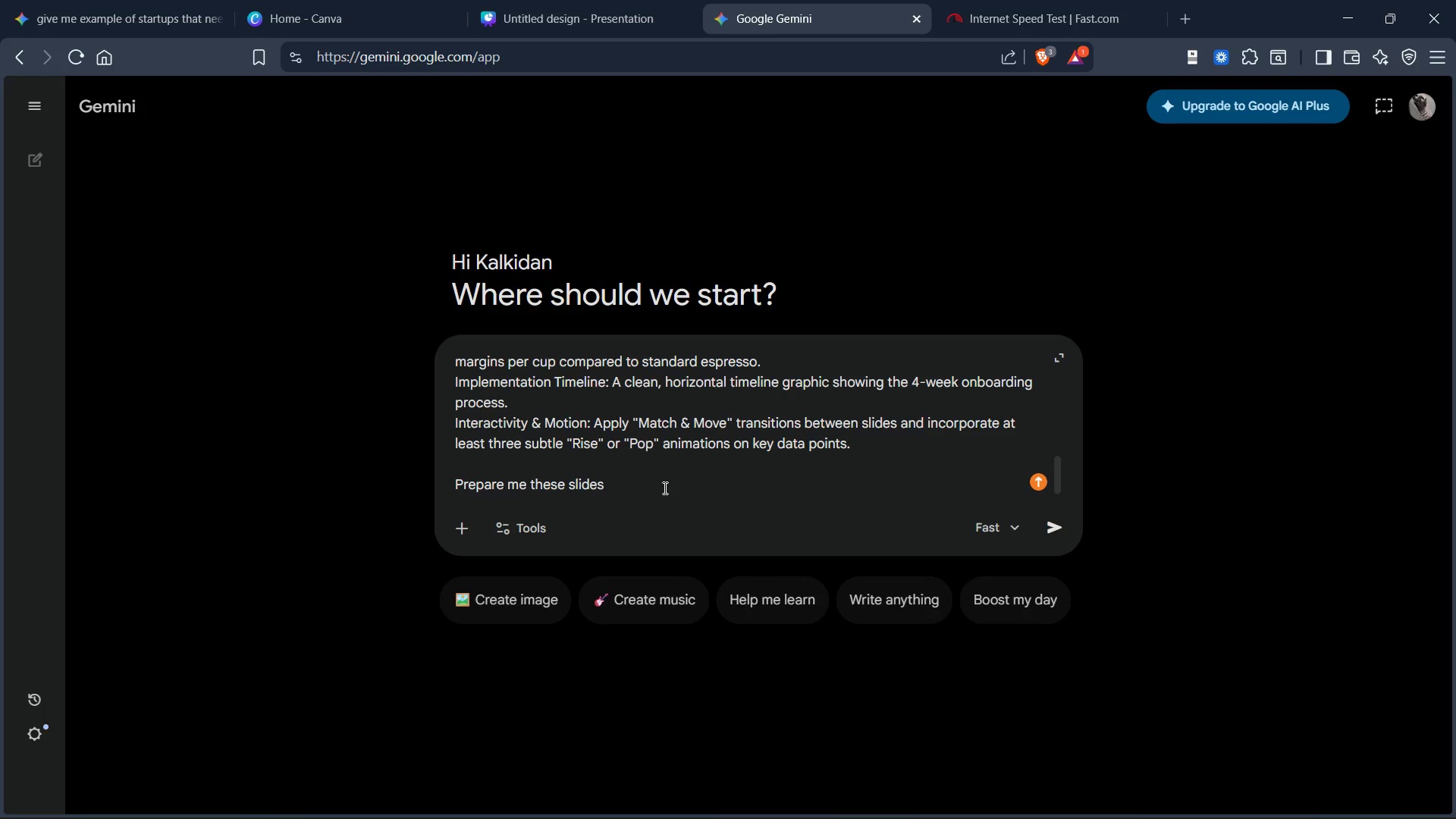 
key(Control+ArrowLeft)
 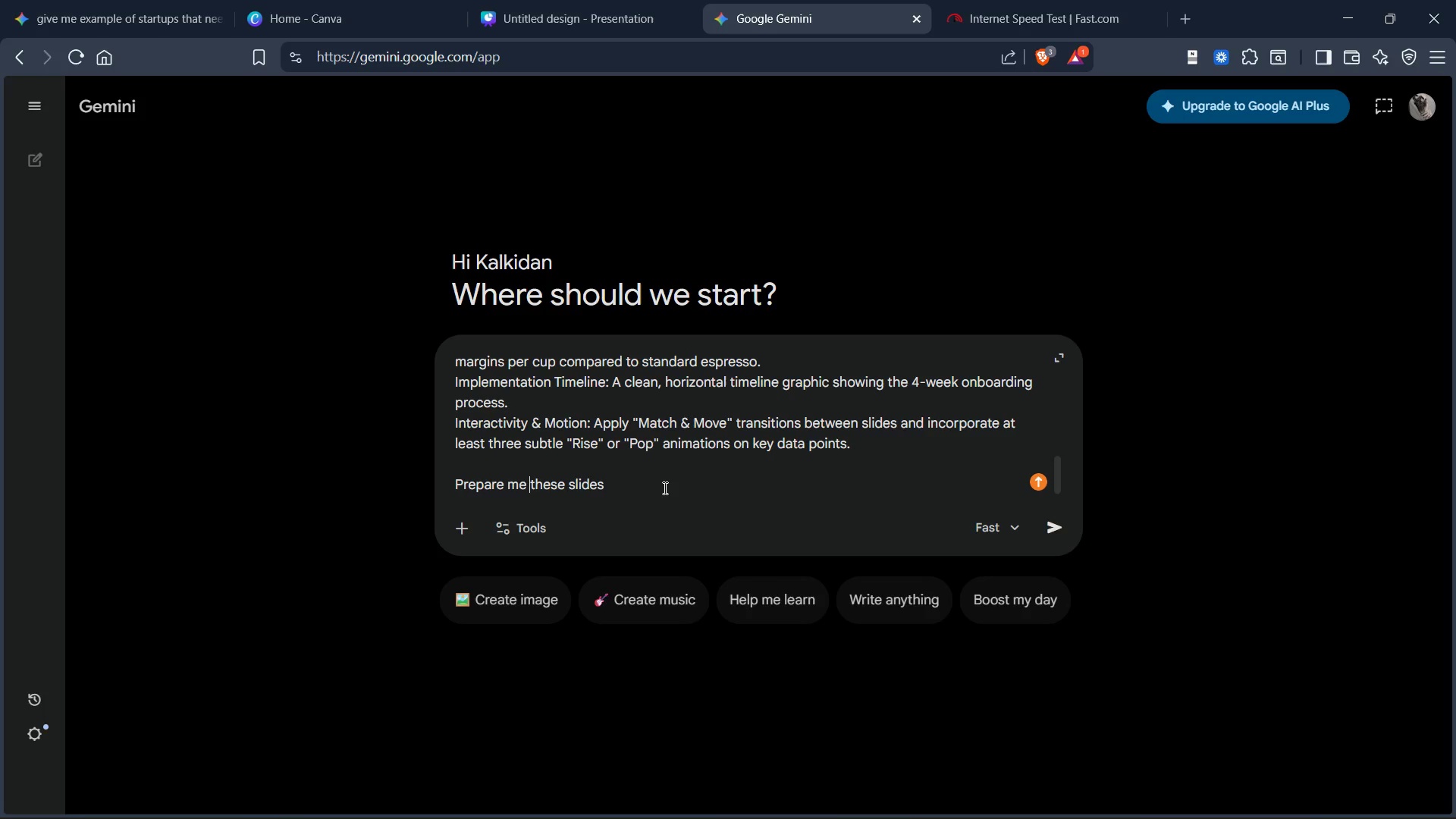 
key(Control+ArrowLeft)
 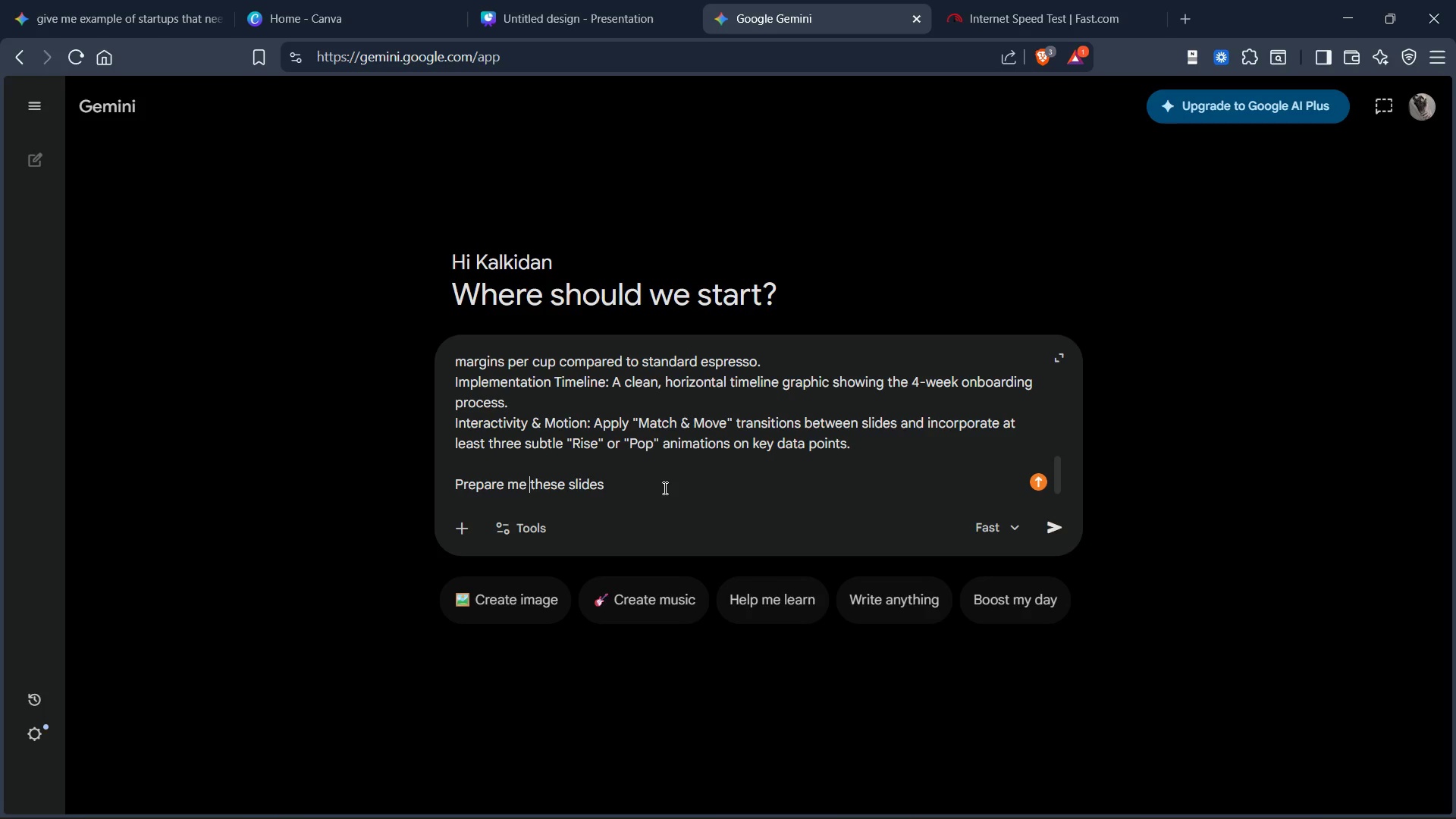 
type(contents and )
 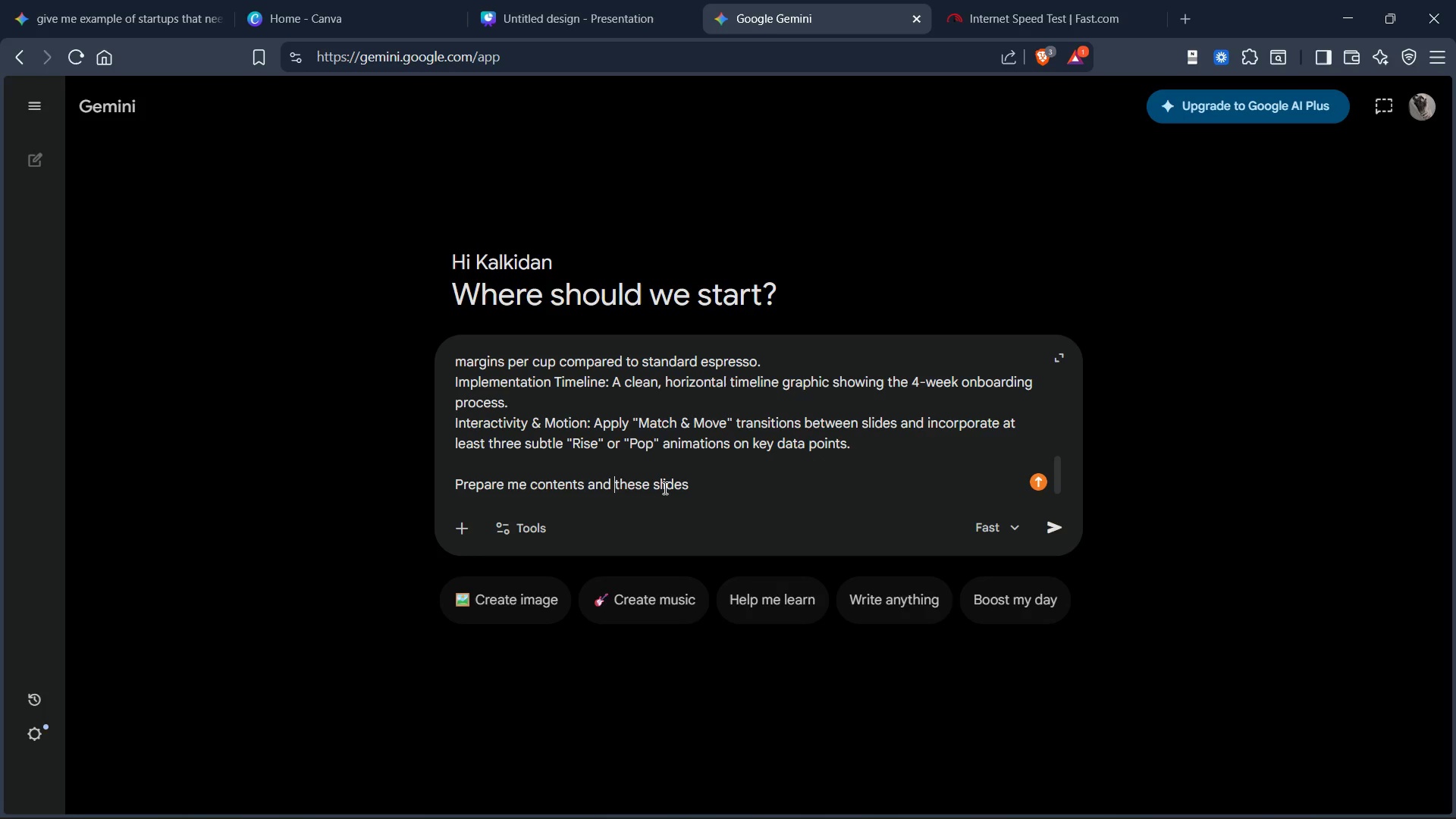 
wait(18.06)
 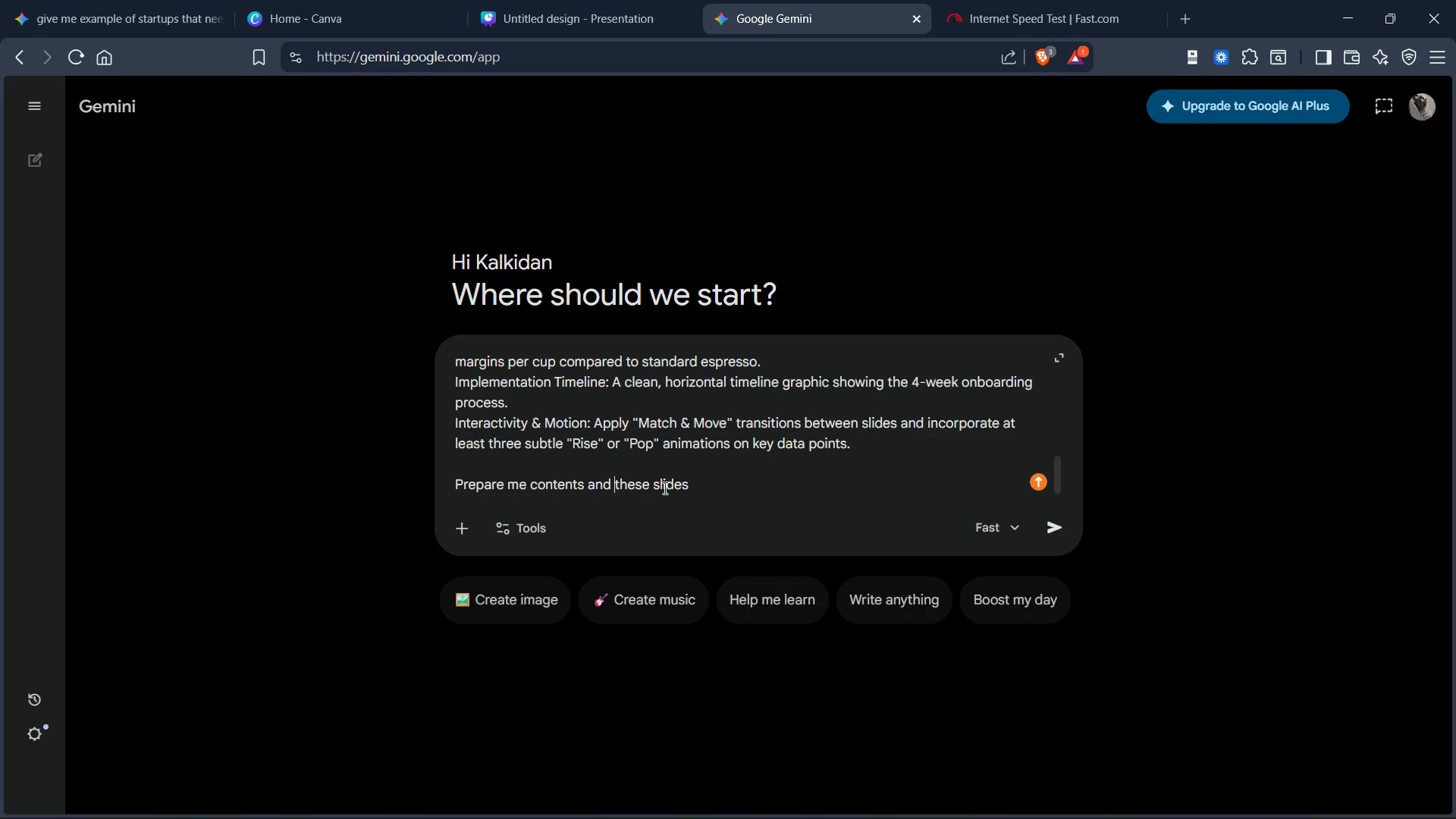 
hold_key(key=ControlLeft, duration=0.45)
 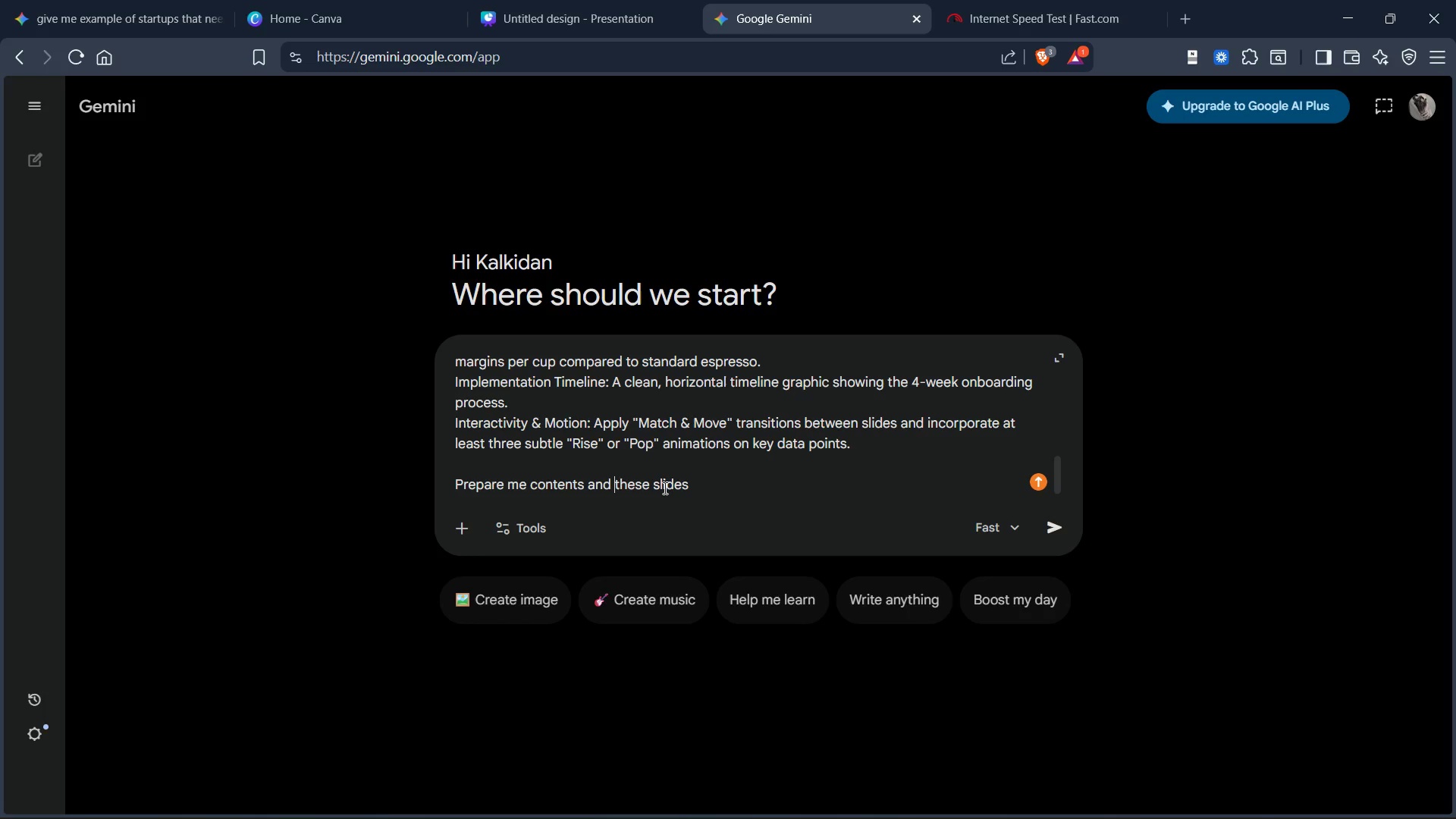 
key(Control+Backspace)
 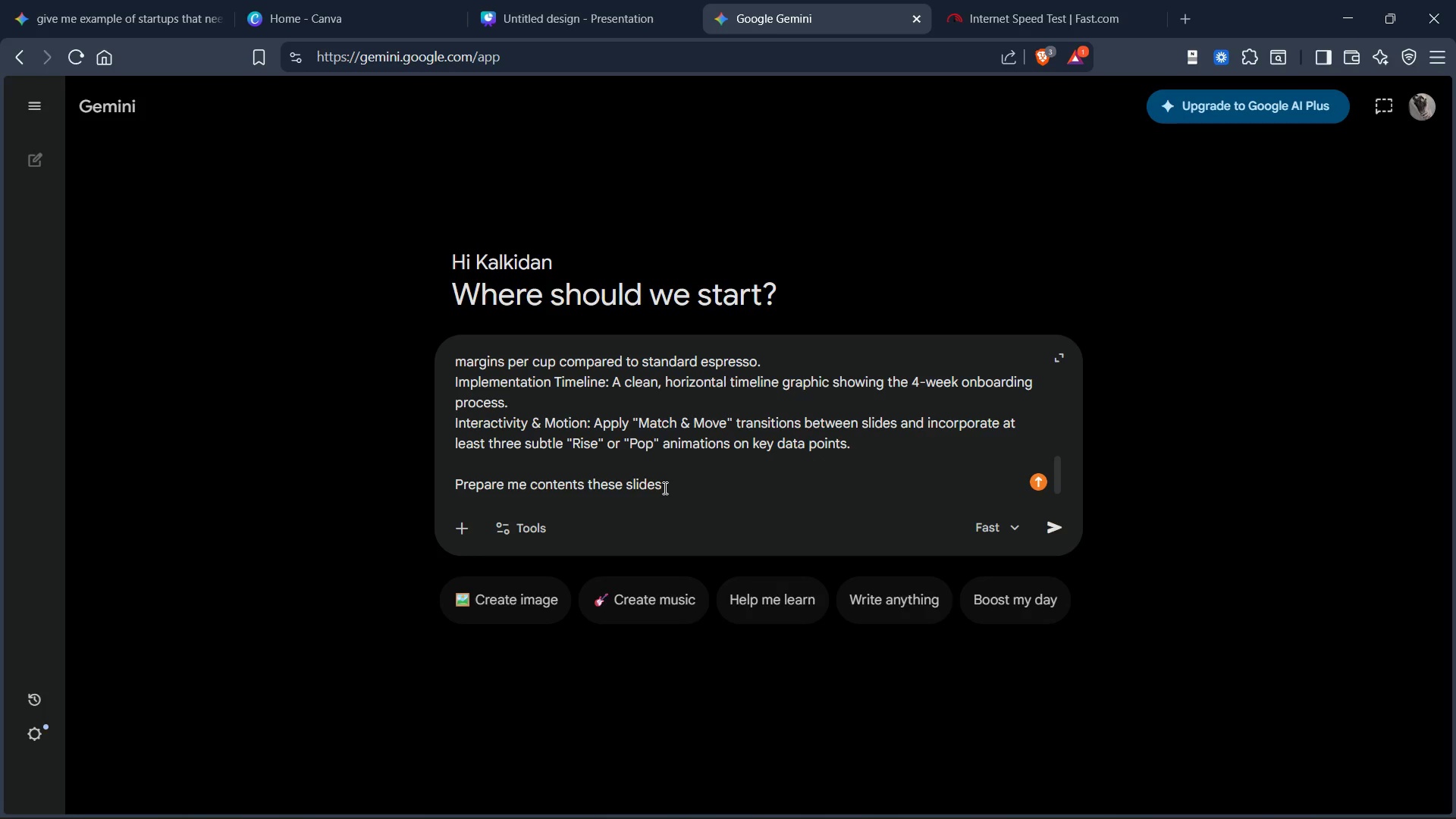 
key(Control+Backspace)
 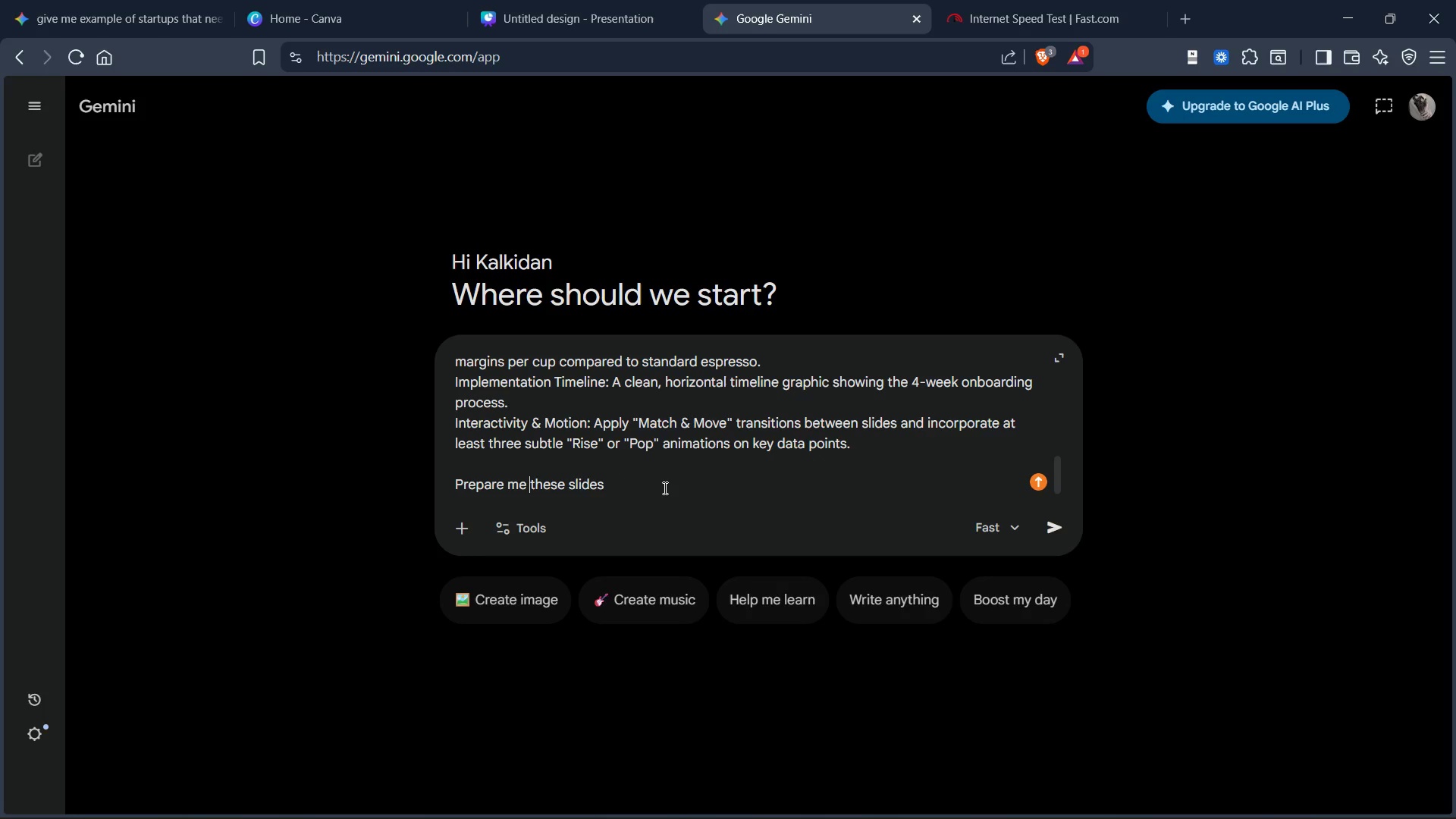 
key(Enter)